 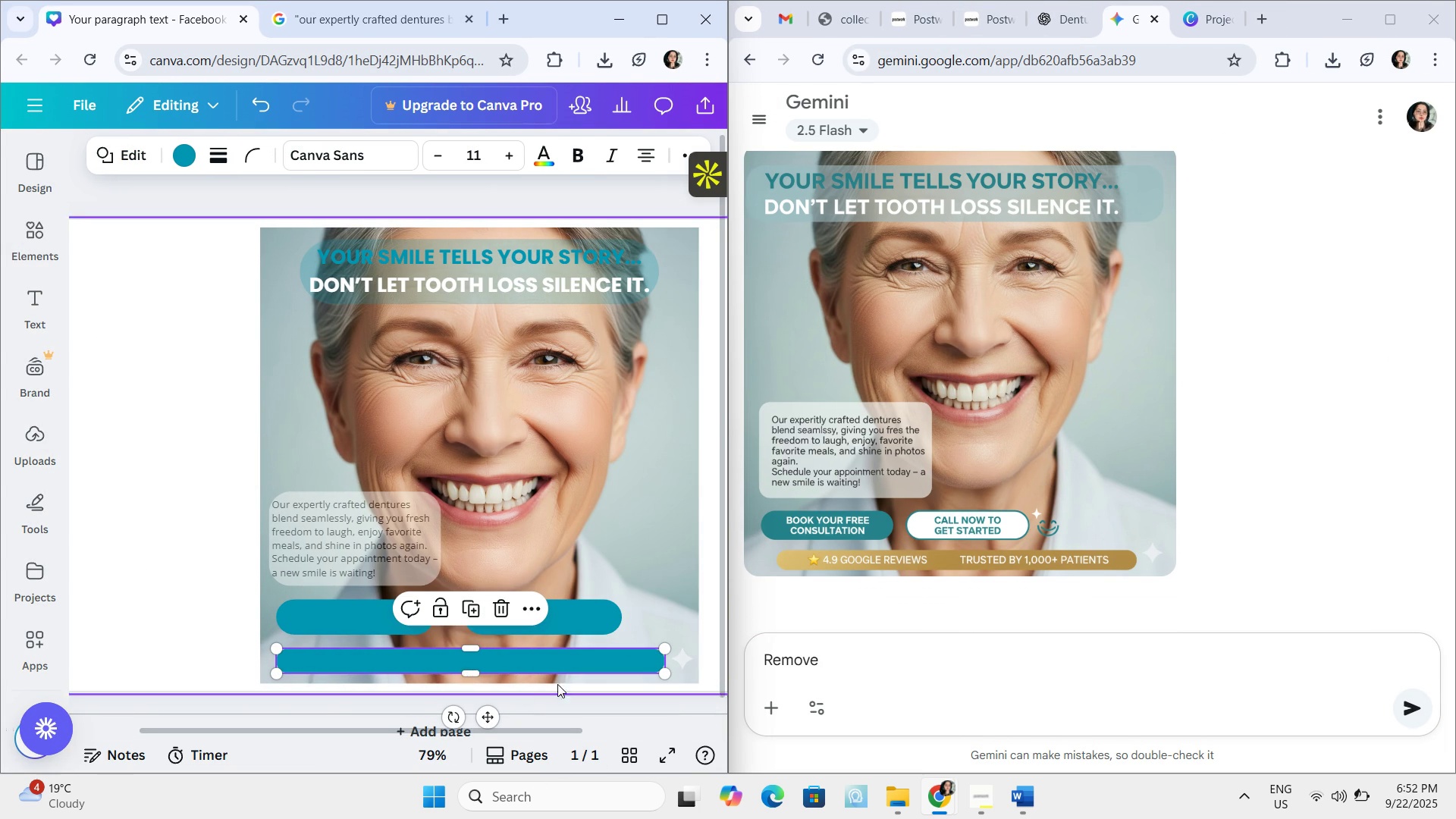 
left_click([573, 618])
 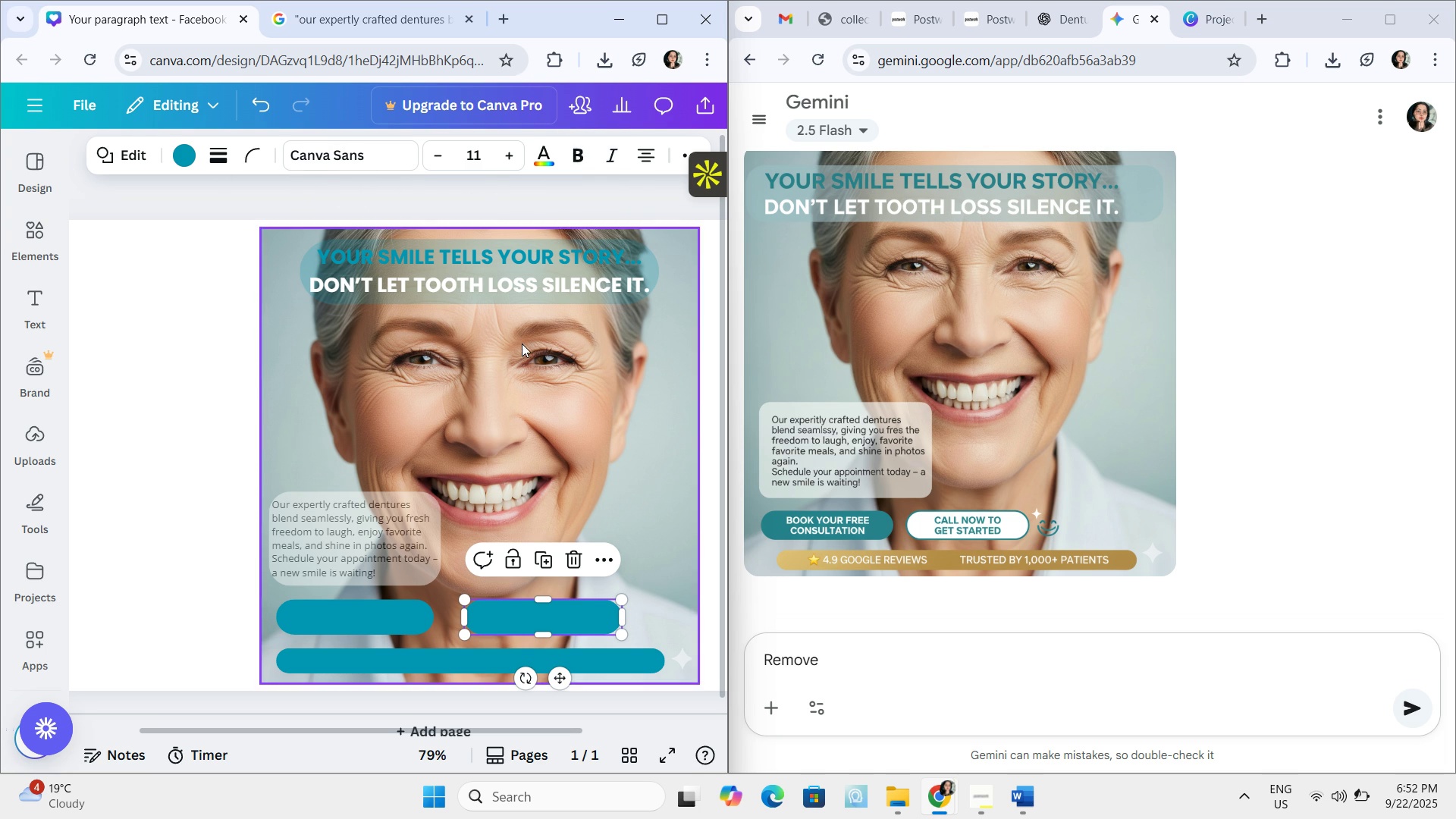 
wait(6.95)
 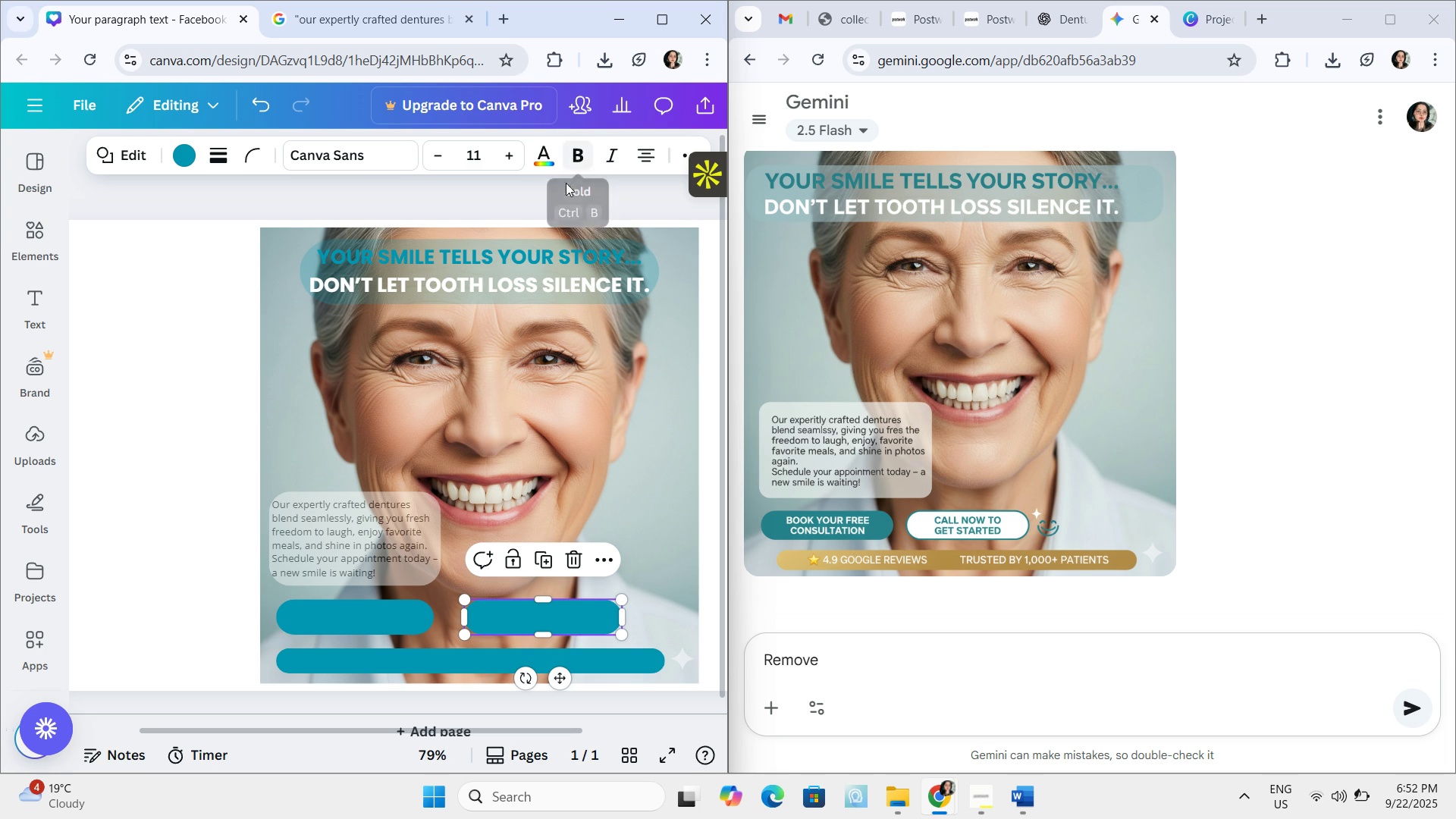 
left_click([619, 561])
 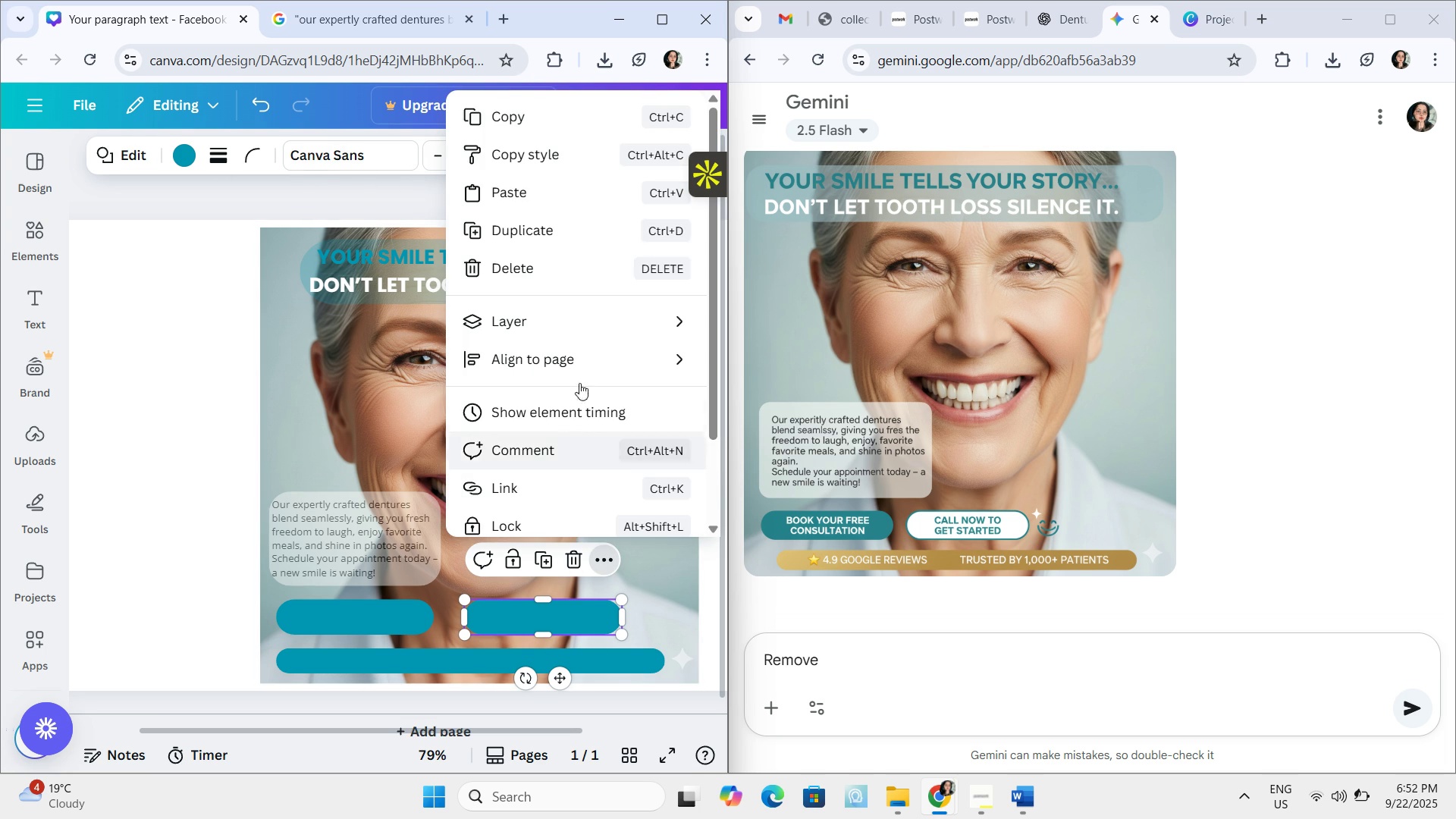 
scroll: coordinate [573, 394], scroll_direction: down, amount: 7.0
 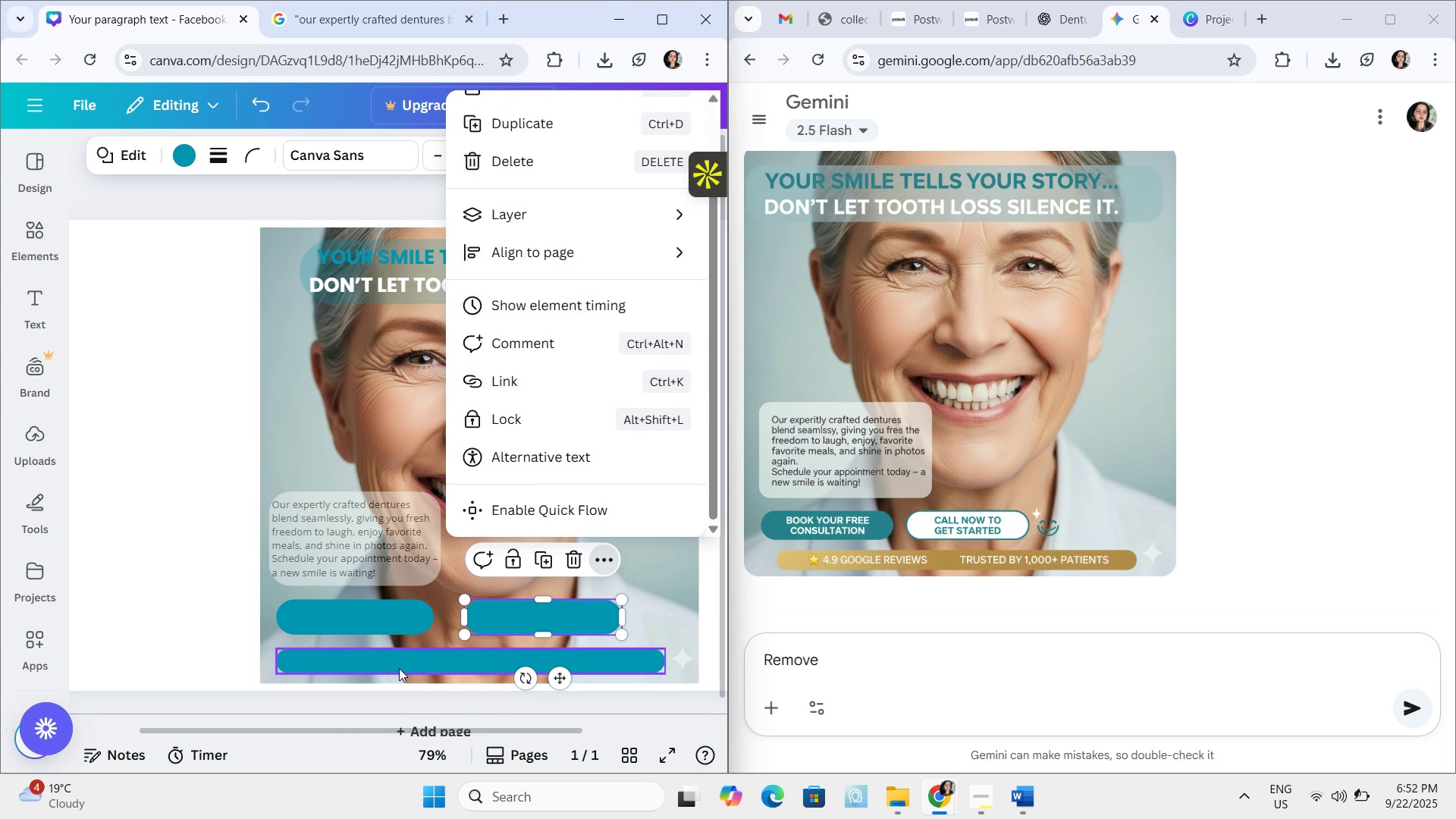 
left_click([401, 664])
 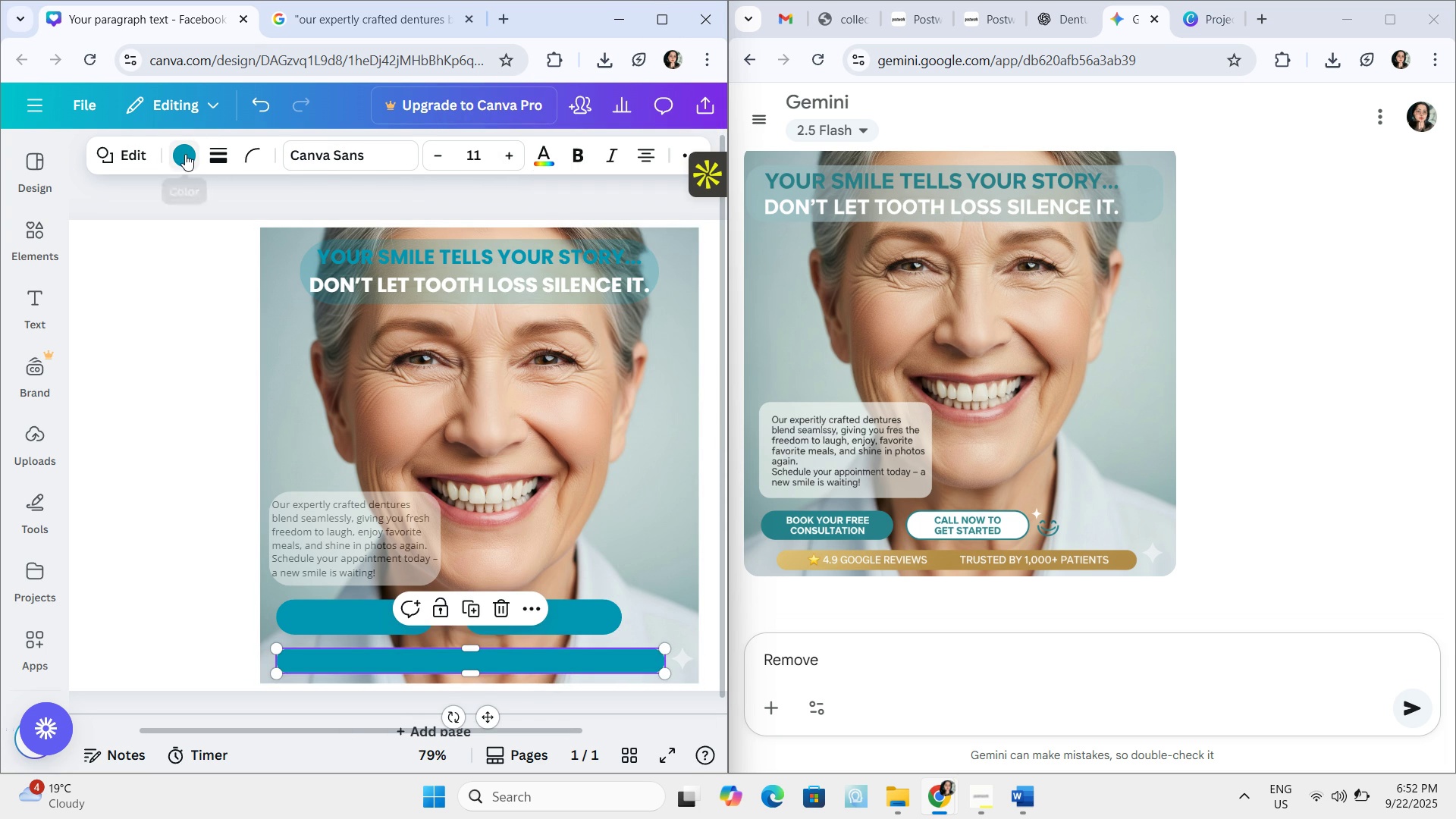 
left_click([185, 154])
 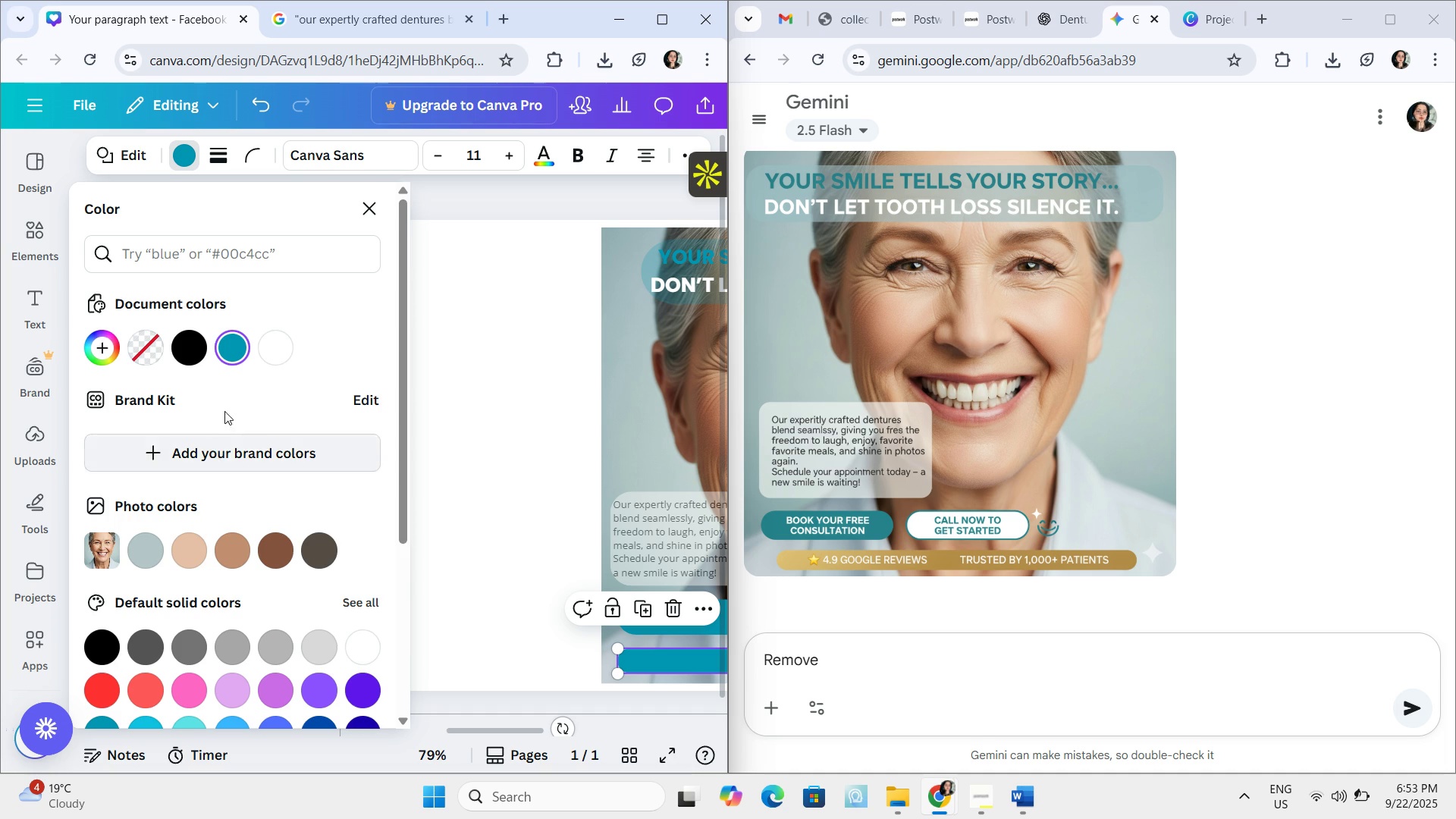 
scroll: coordinate [229, 457], scroll_direction: down, amount: 2.0
 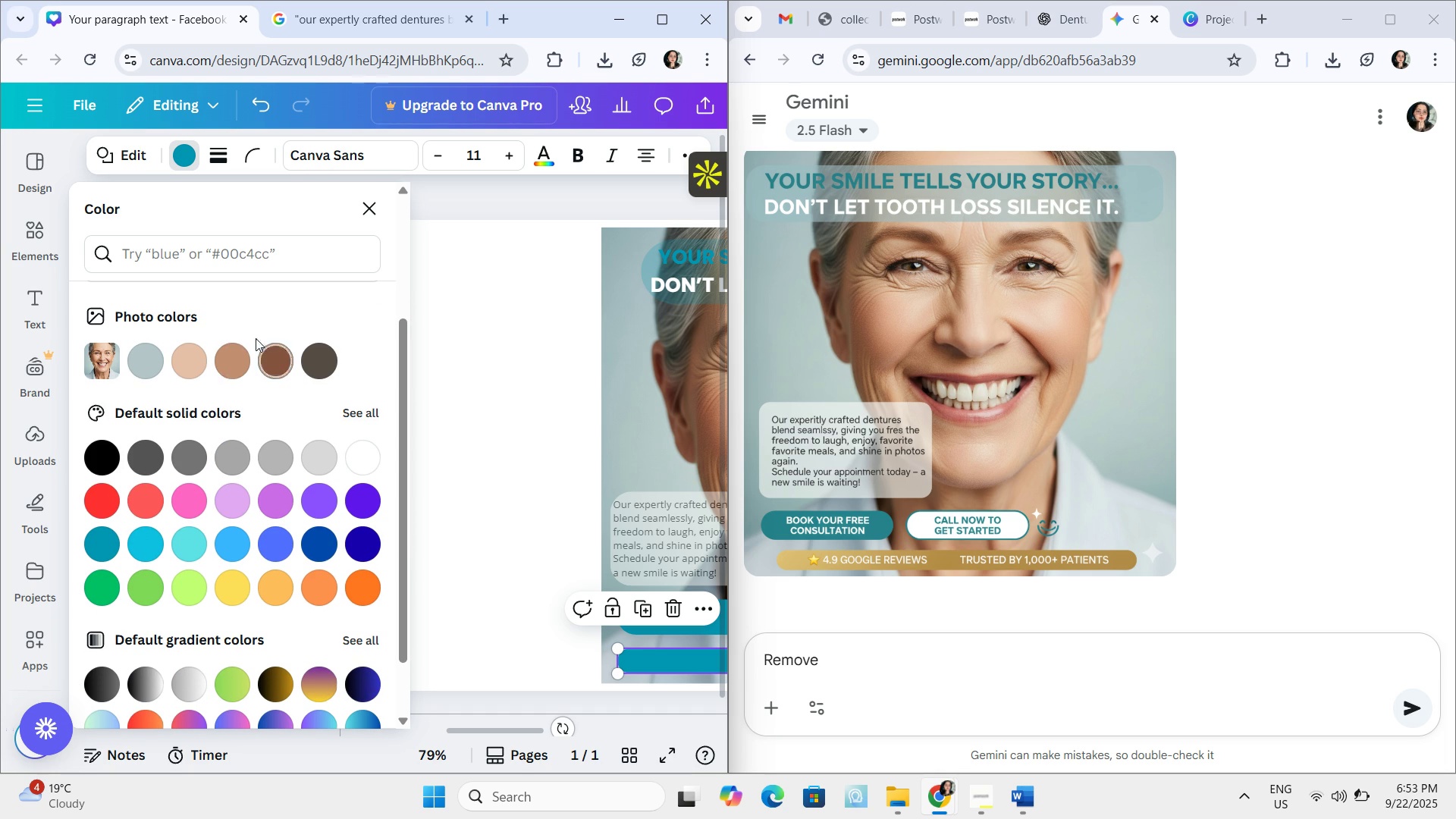 
mouse_move([221, 369])
 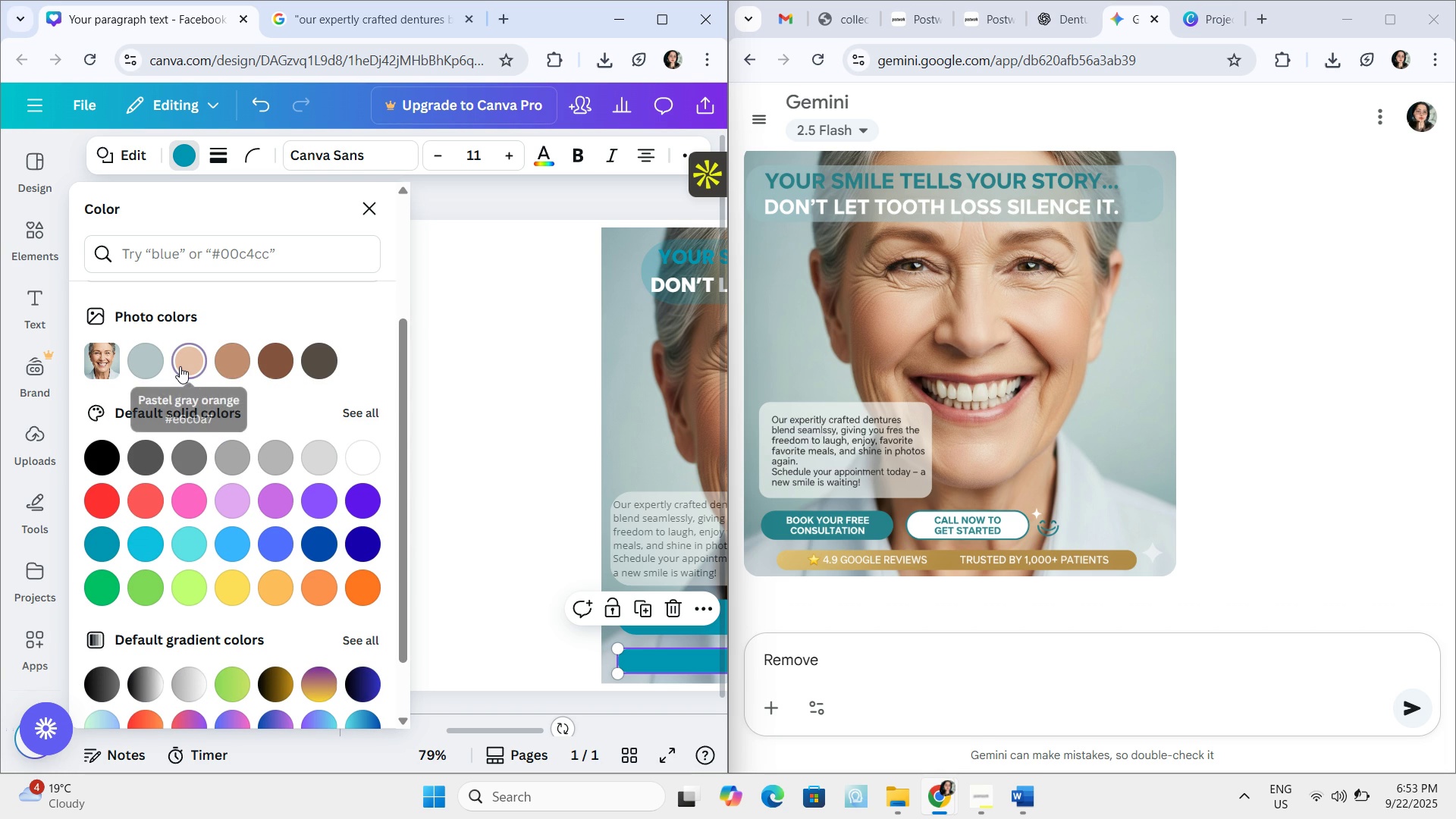 
left_click([180, 366])
 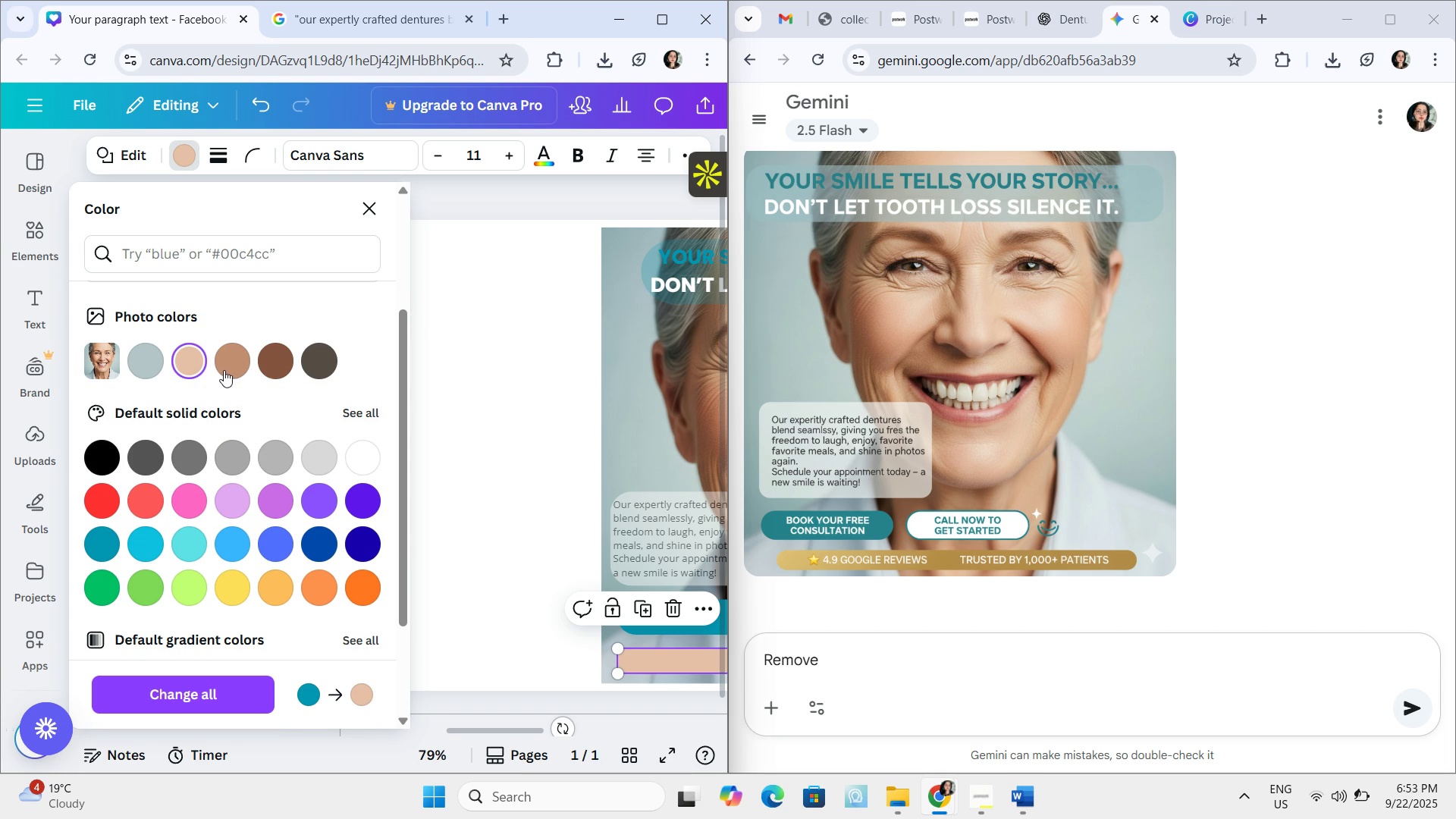 
left_click([224, 371])
 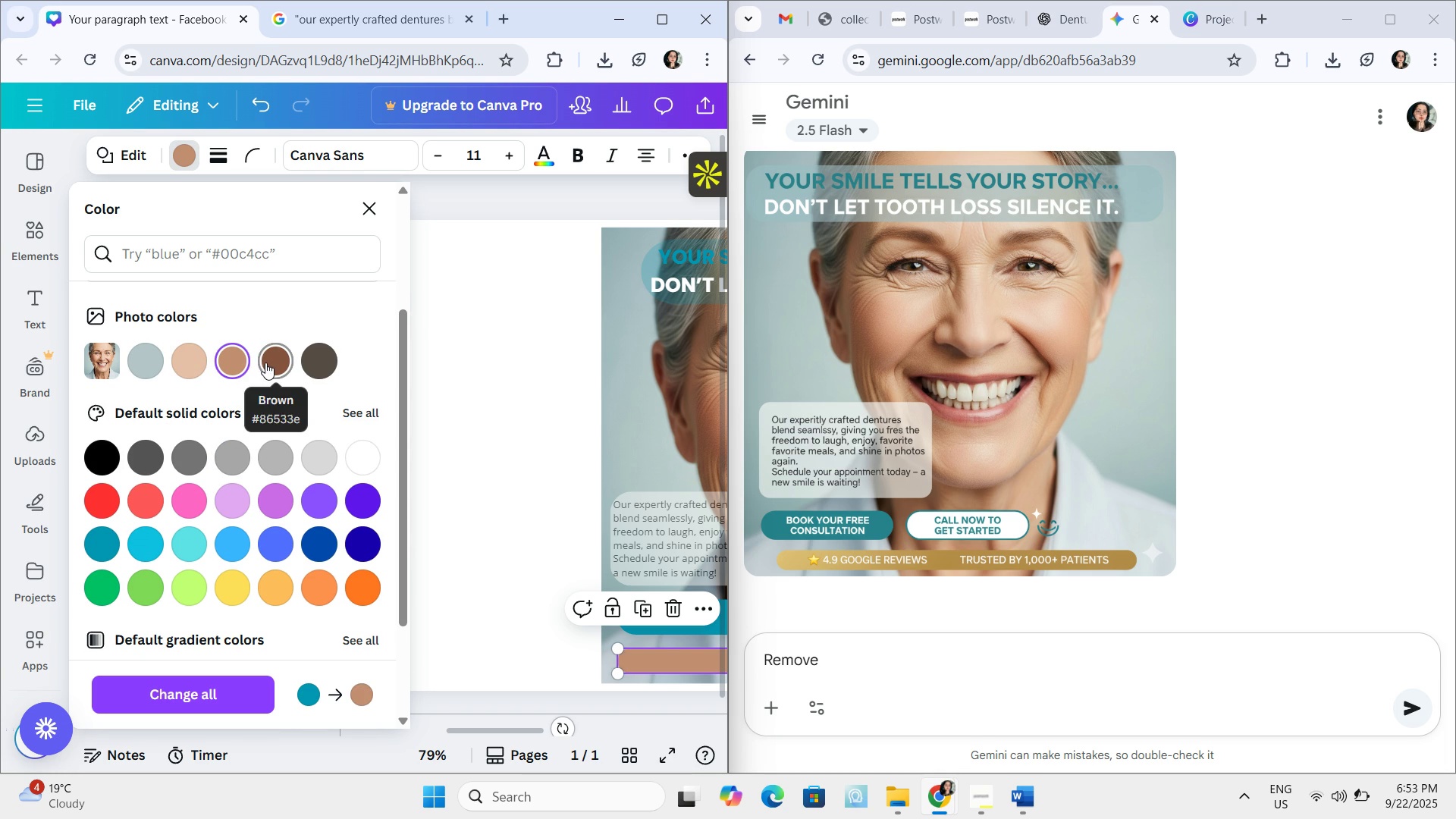 
left_click([267, 358])
 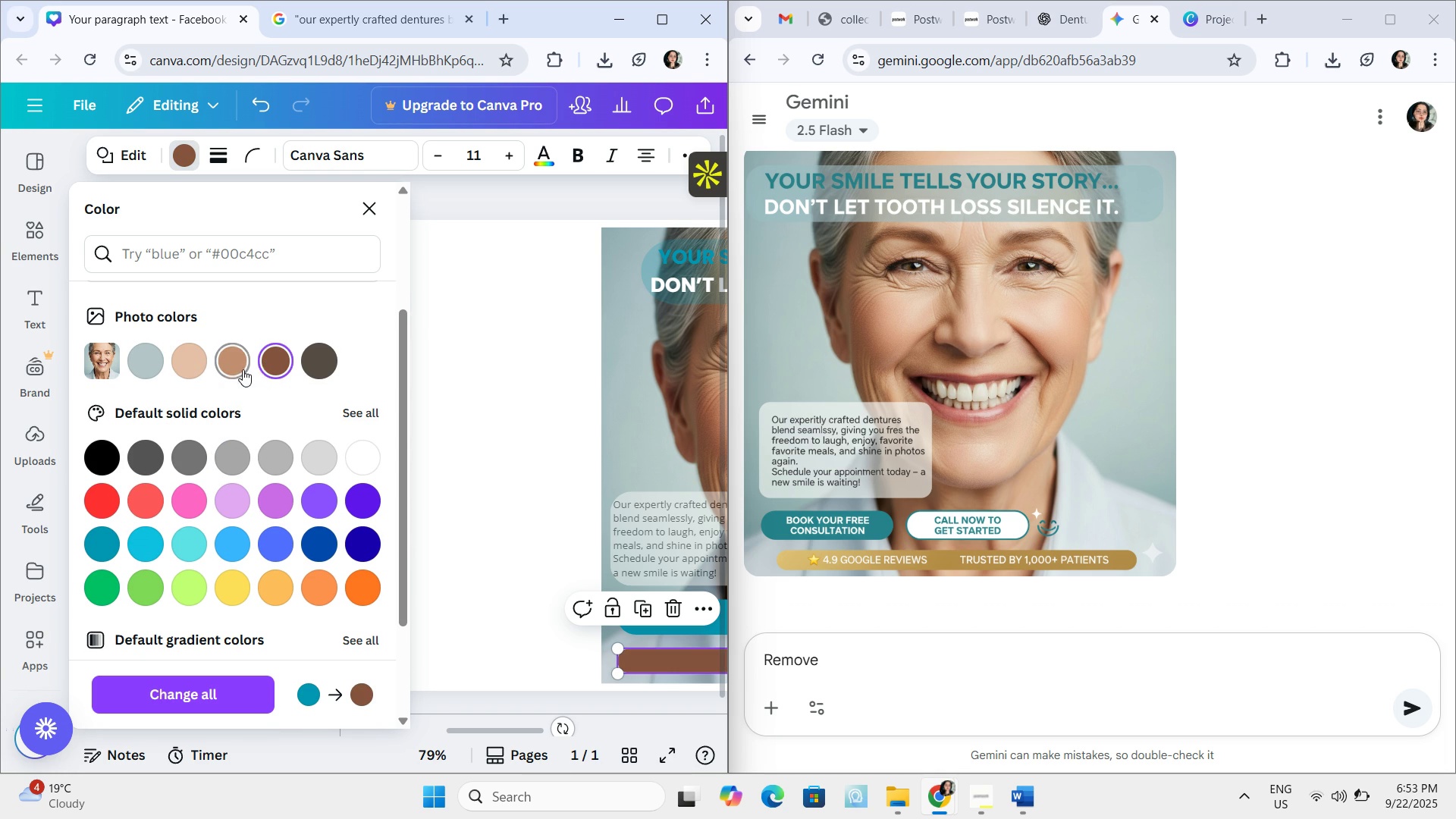 
left_click([241, 371])
 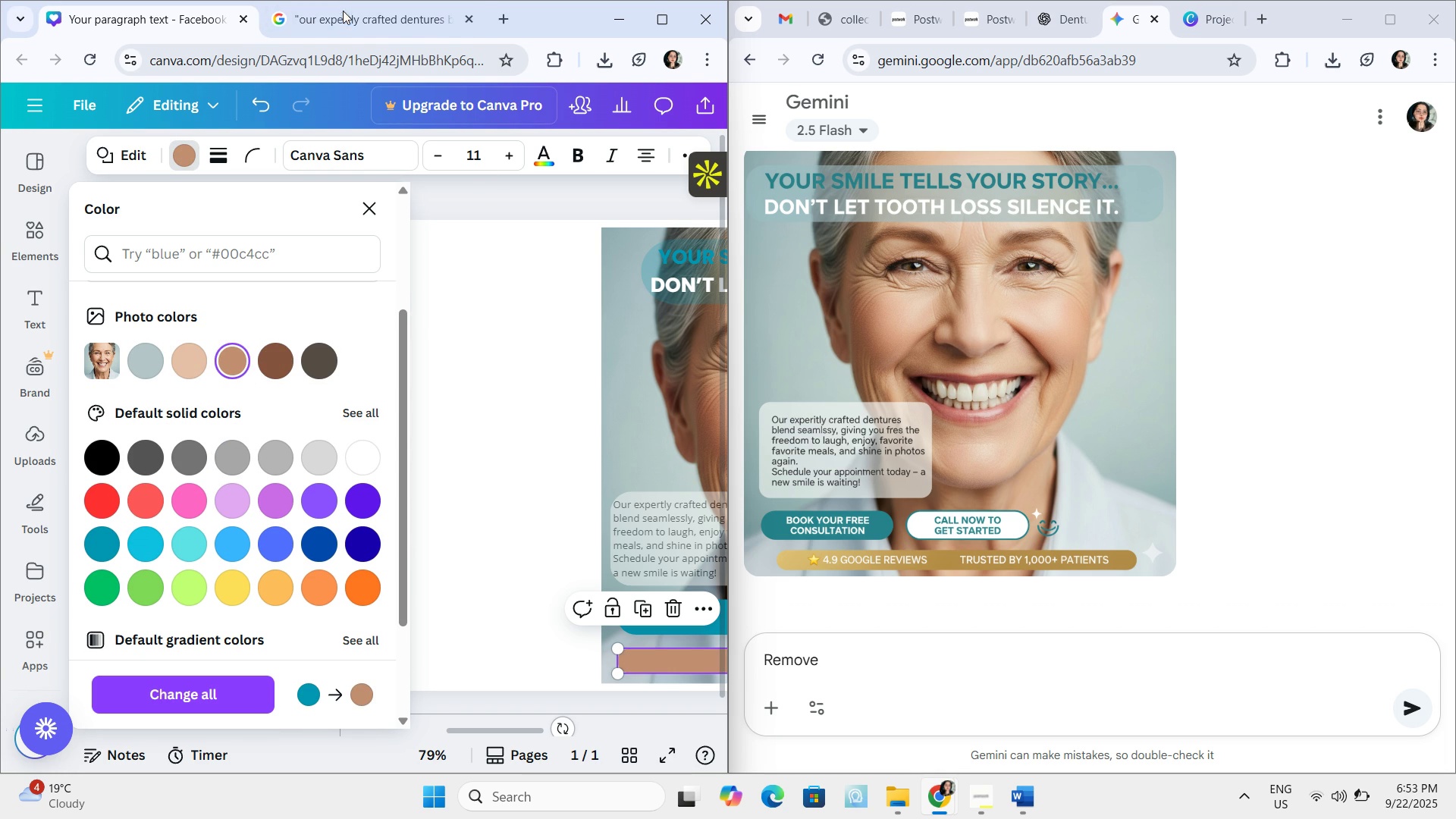 
left_click([343, 17])
 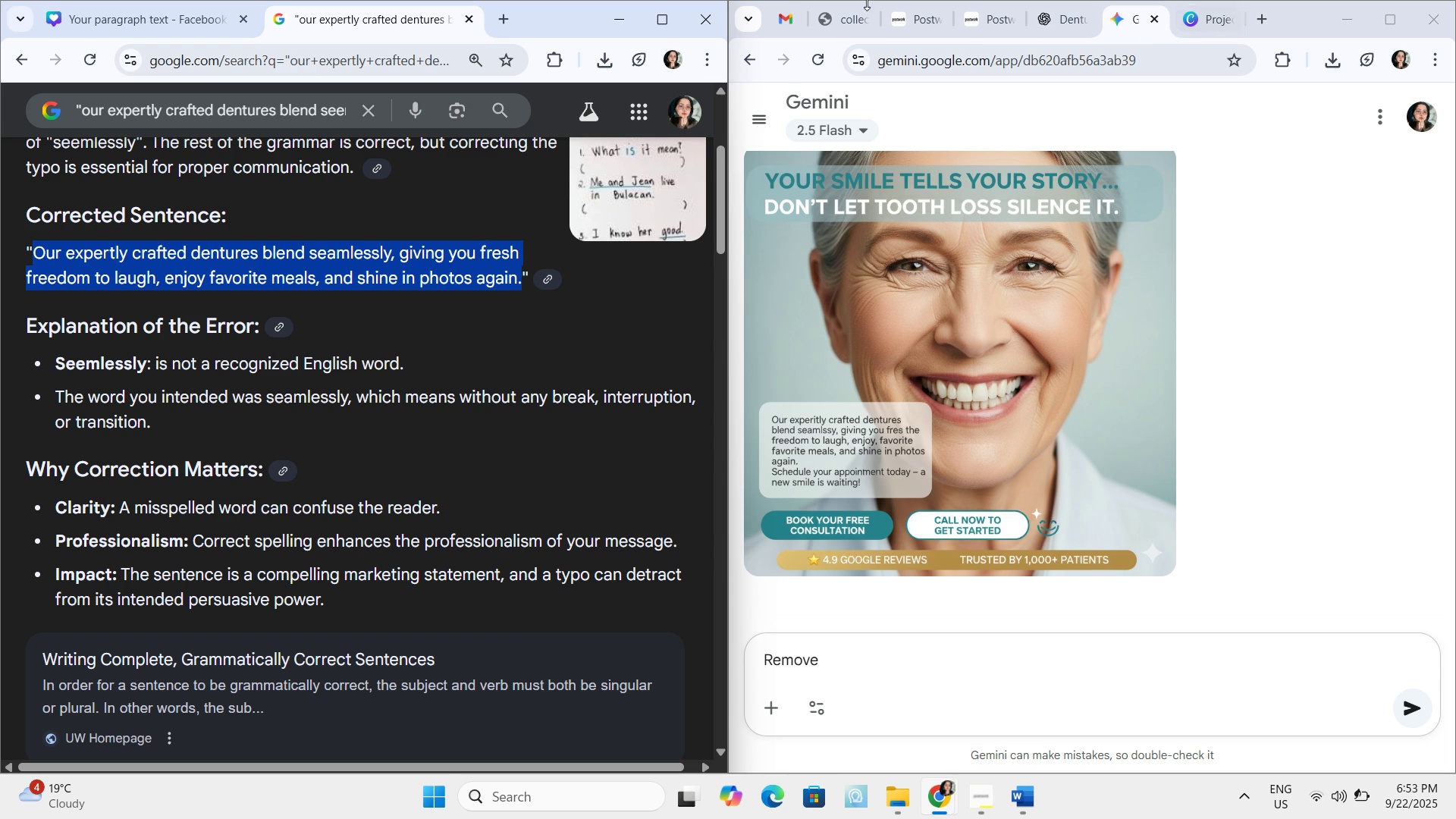 
left_click([1075, 21])
 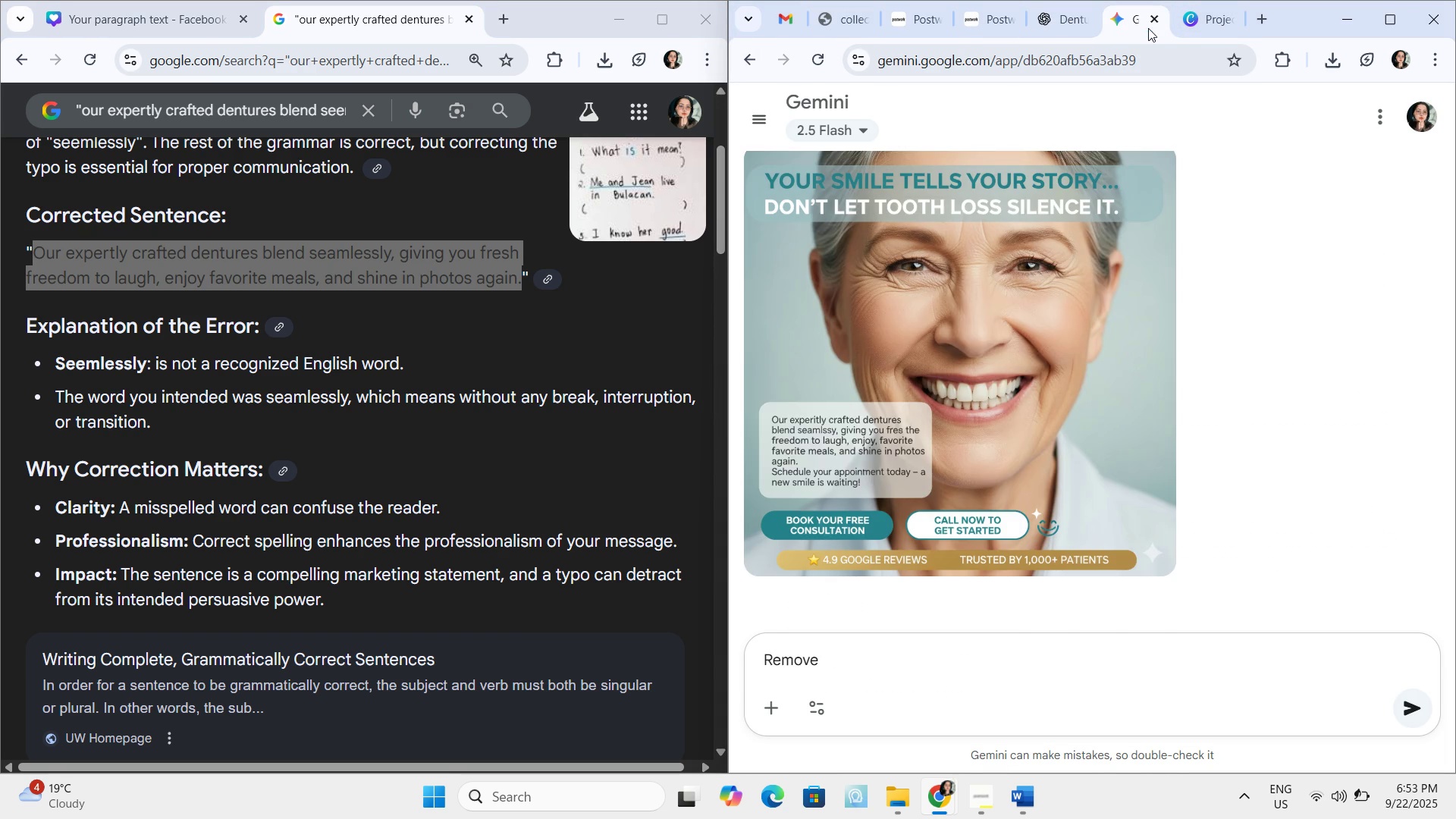 
left_click([1148, 28])
 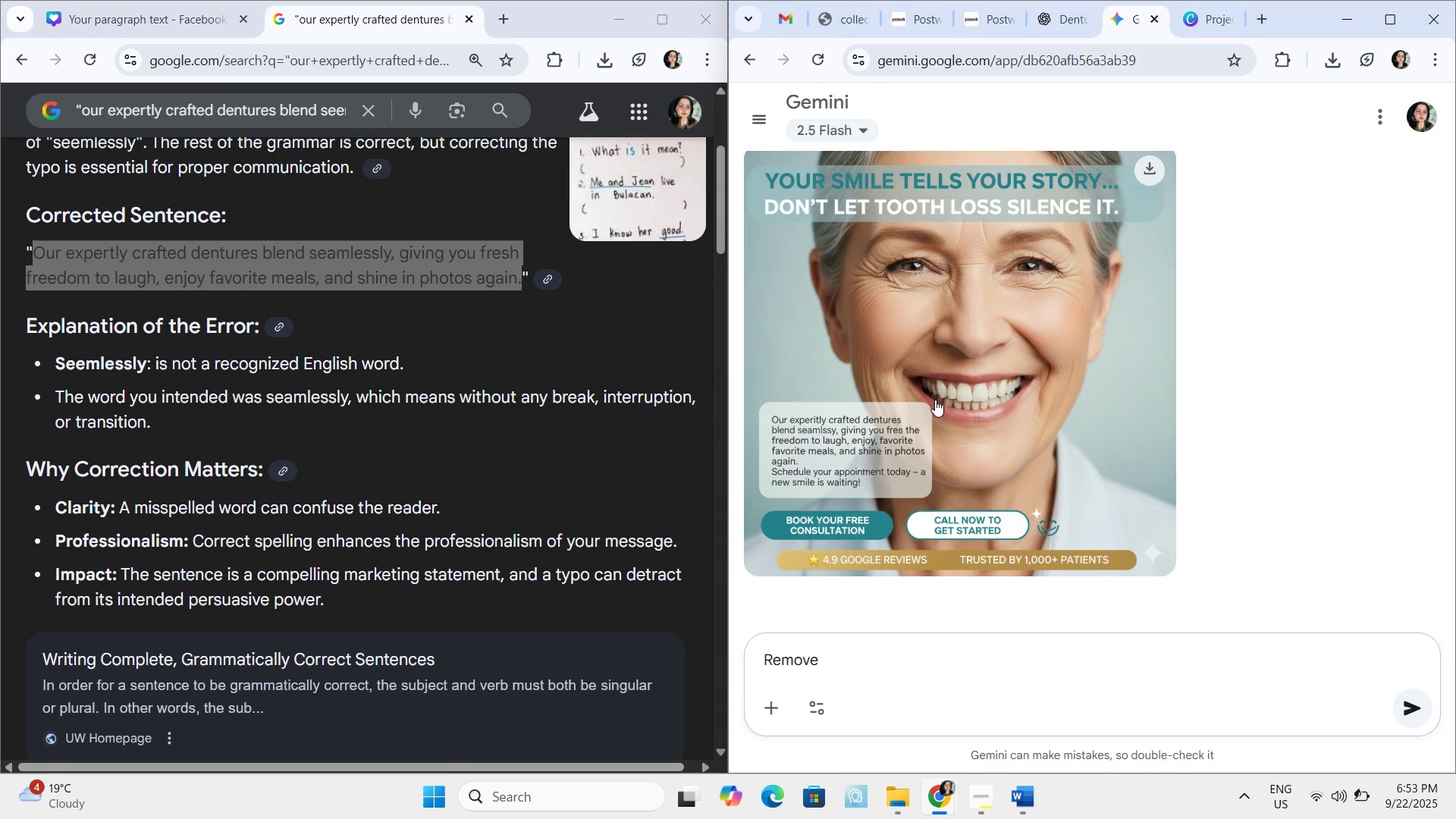 
scroll: coordinate [933, 397], scroll_direction: up, amount: 6.0
 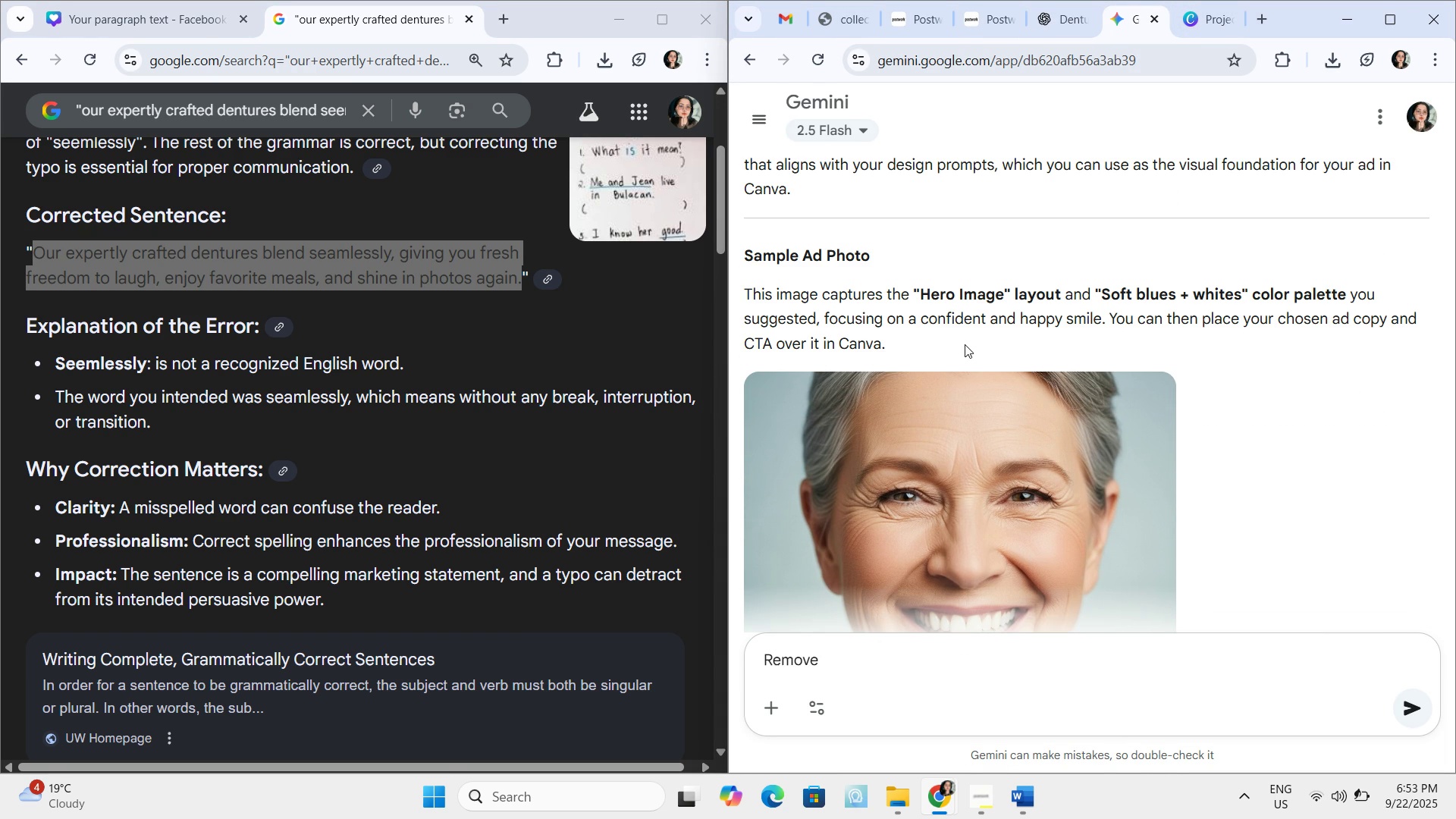 
scroll: coordinate [963, 356], scroll_direction: down, amount: 2.0
 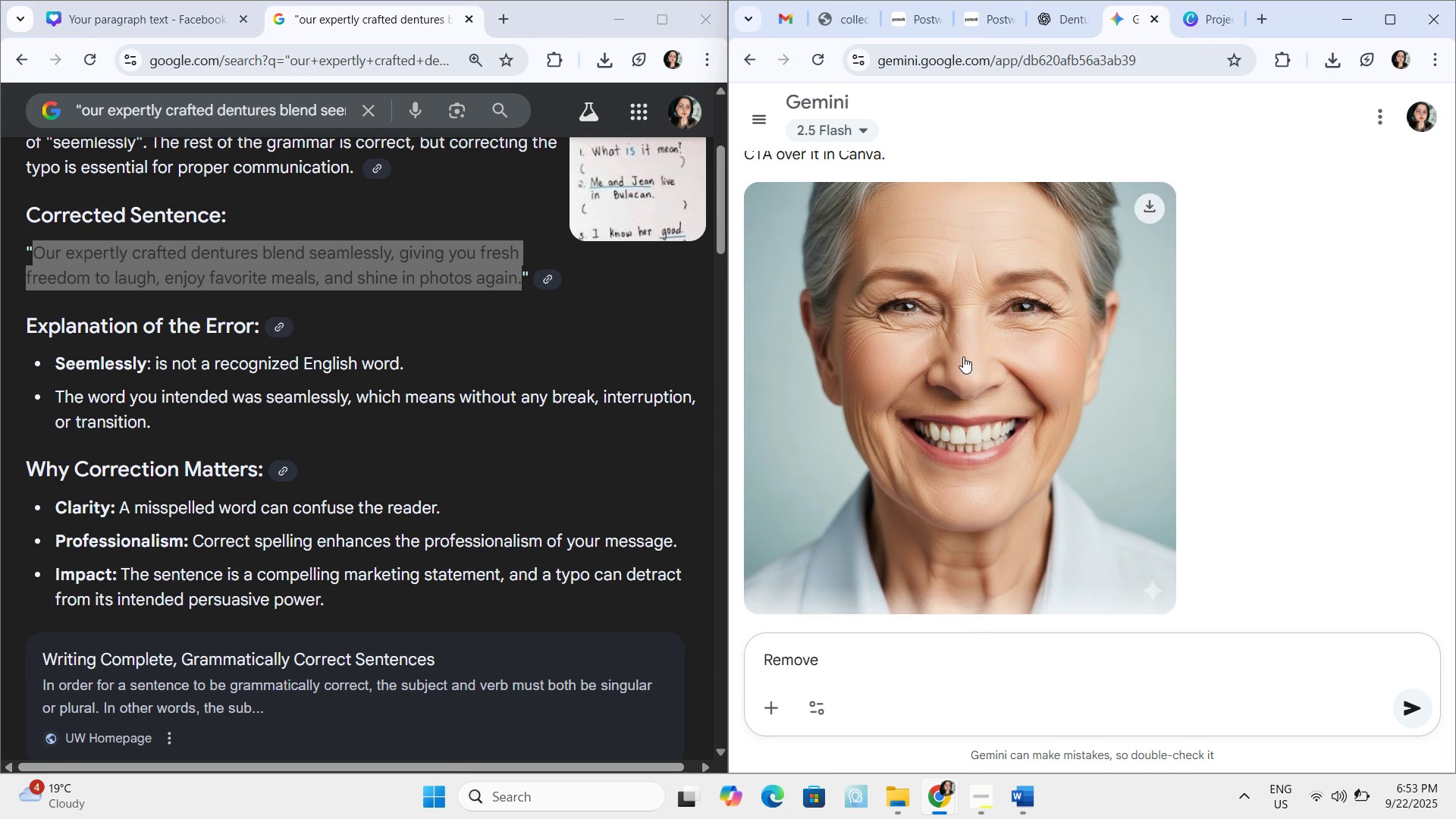 
scroll: coordinate [1071, 365], scroll_direction: up, amount: 2.0
 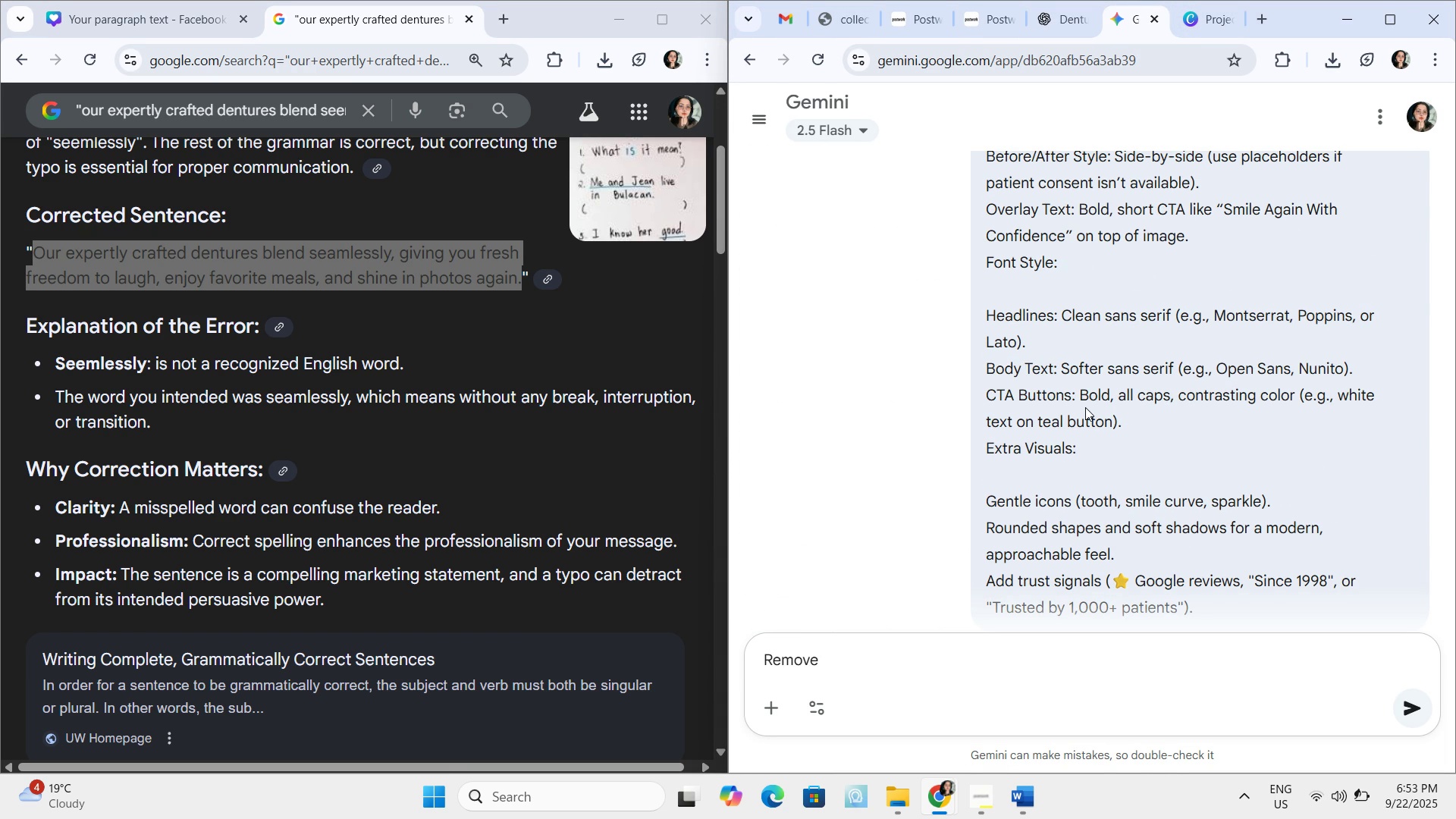 
scroll: coordinate [1085, 407], scroll_direction: down, amount: 1.0
 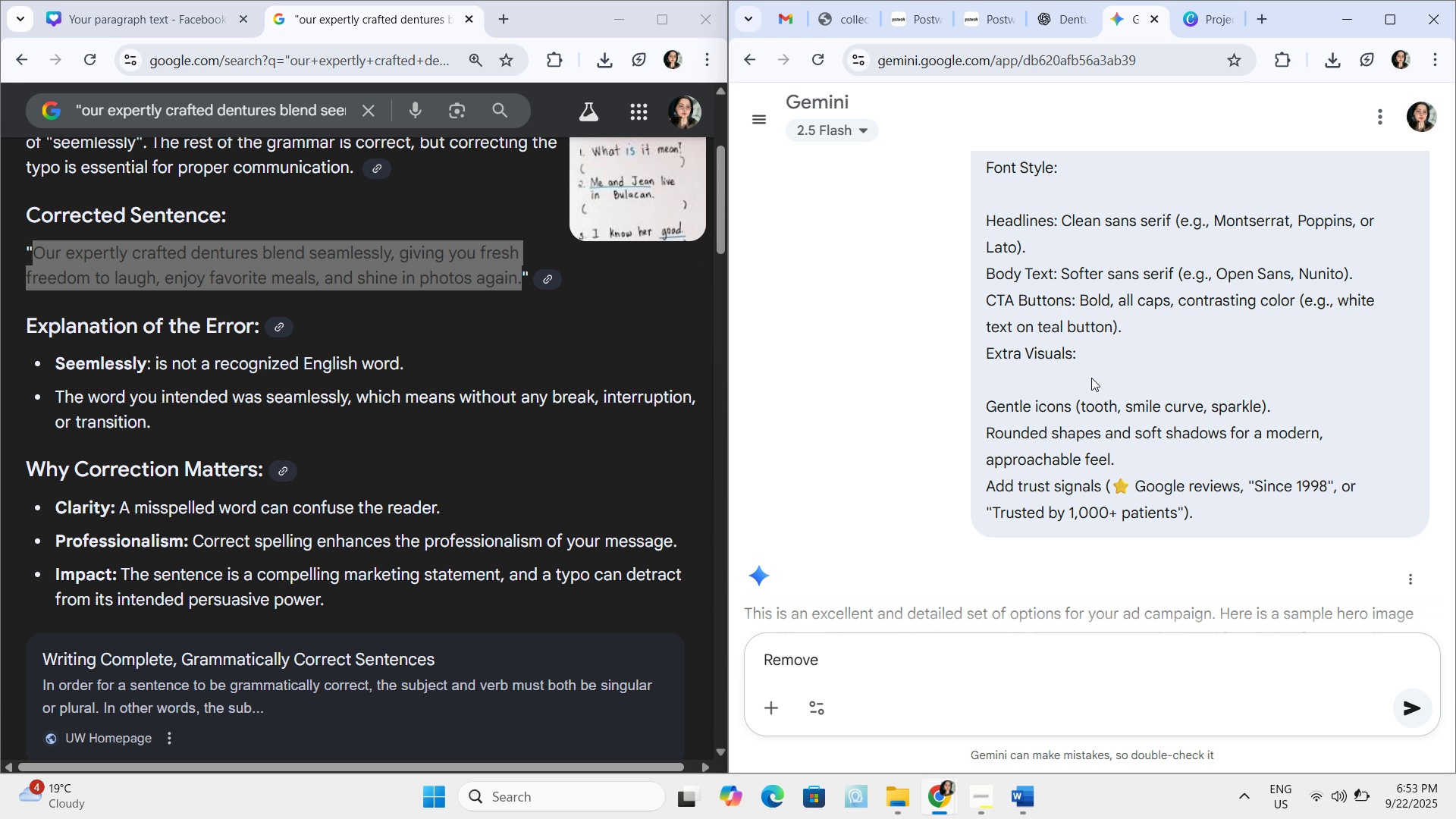 
wait(7.07)
 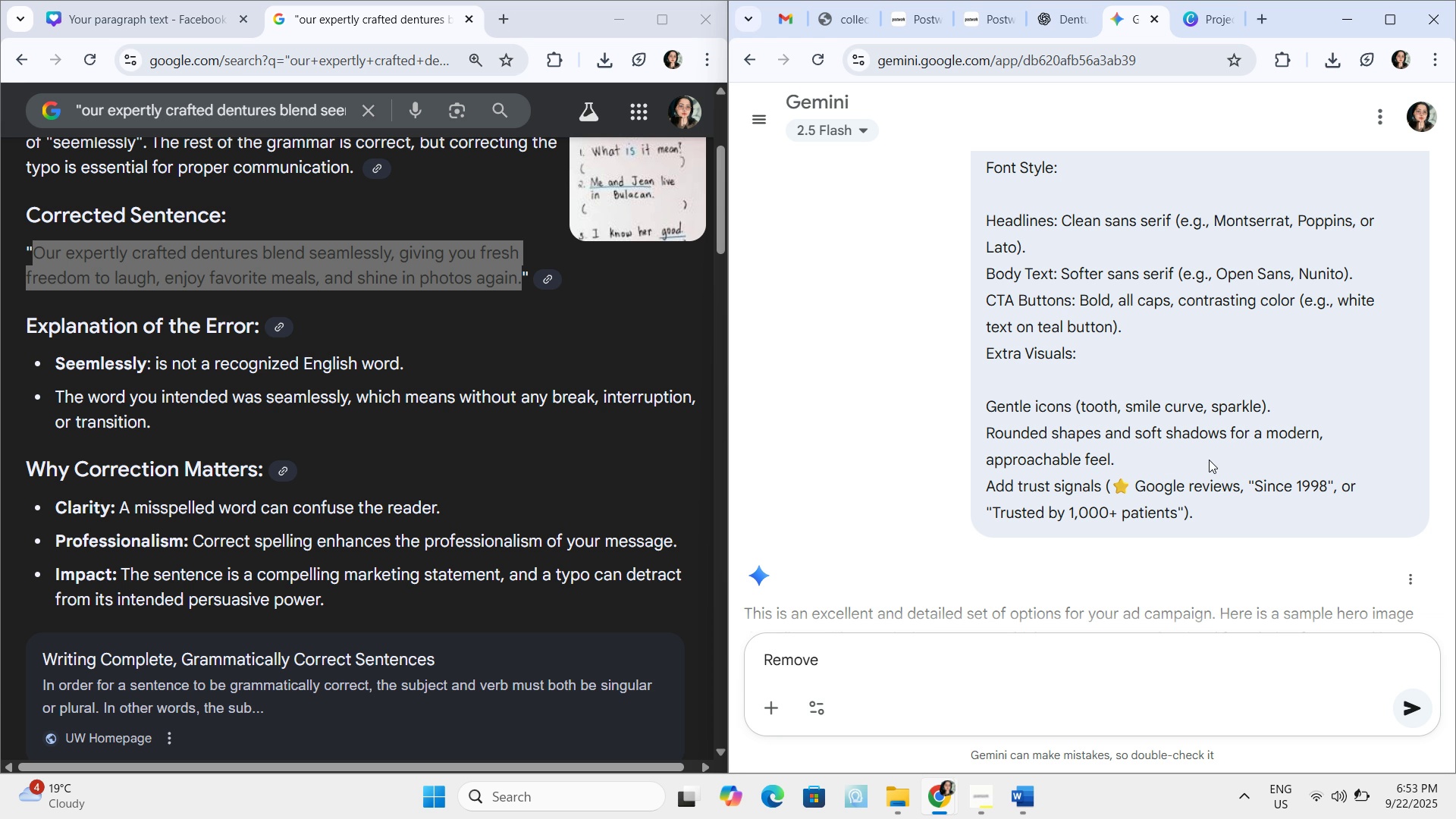 
scroll: coordinate [1009, 414], scroll_direction: down, amount: 10.0
 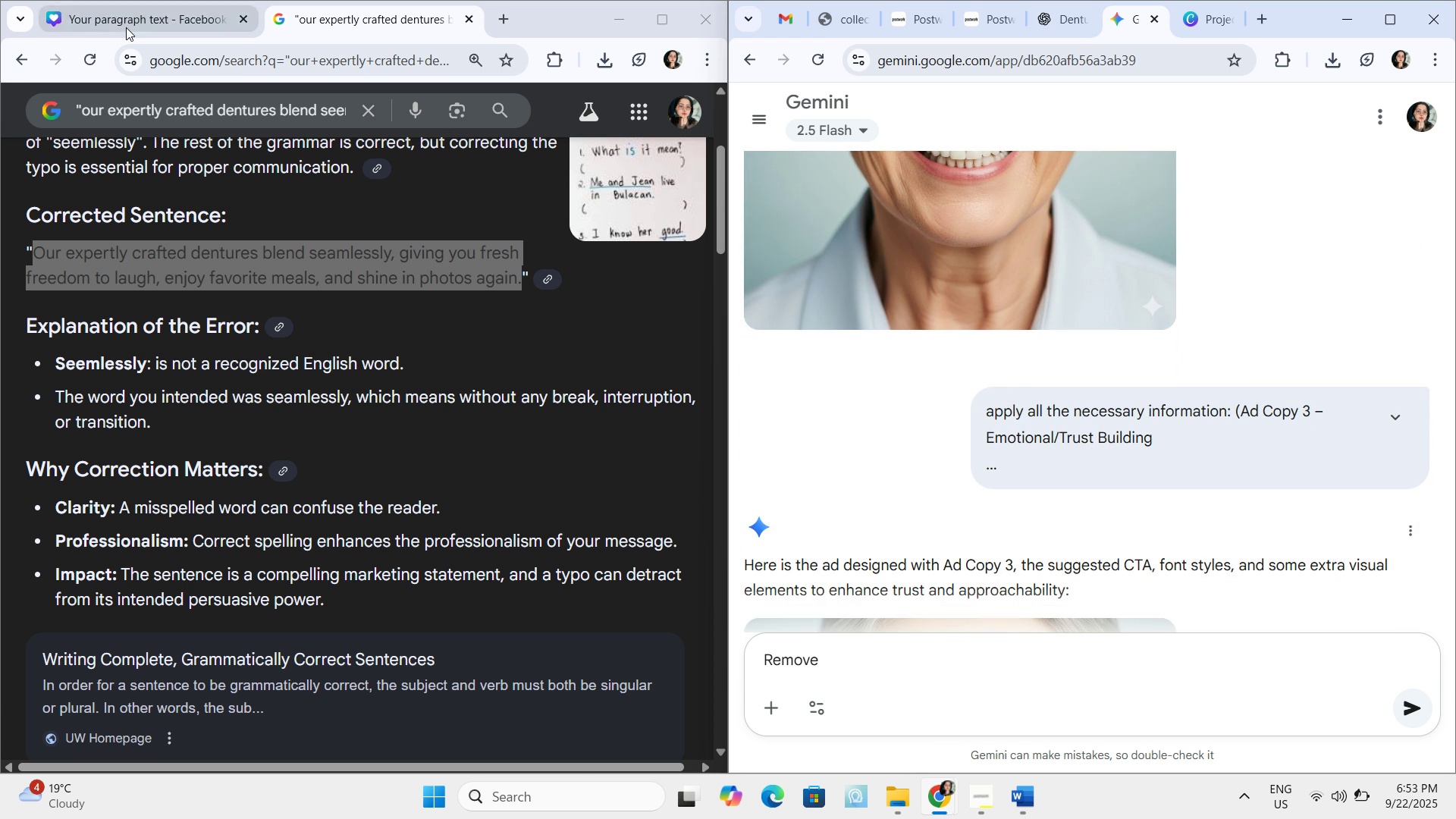 
left_click([126, 27])
 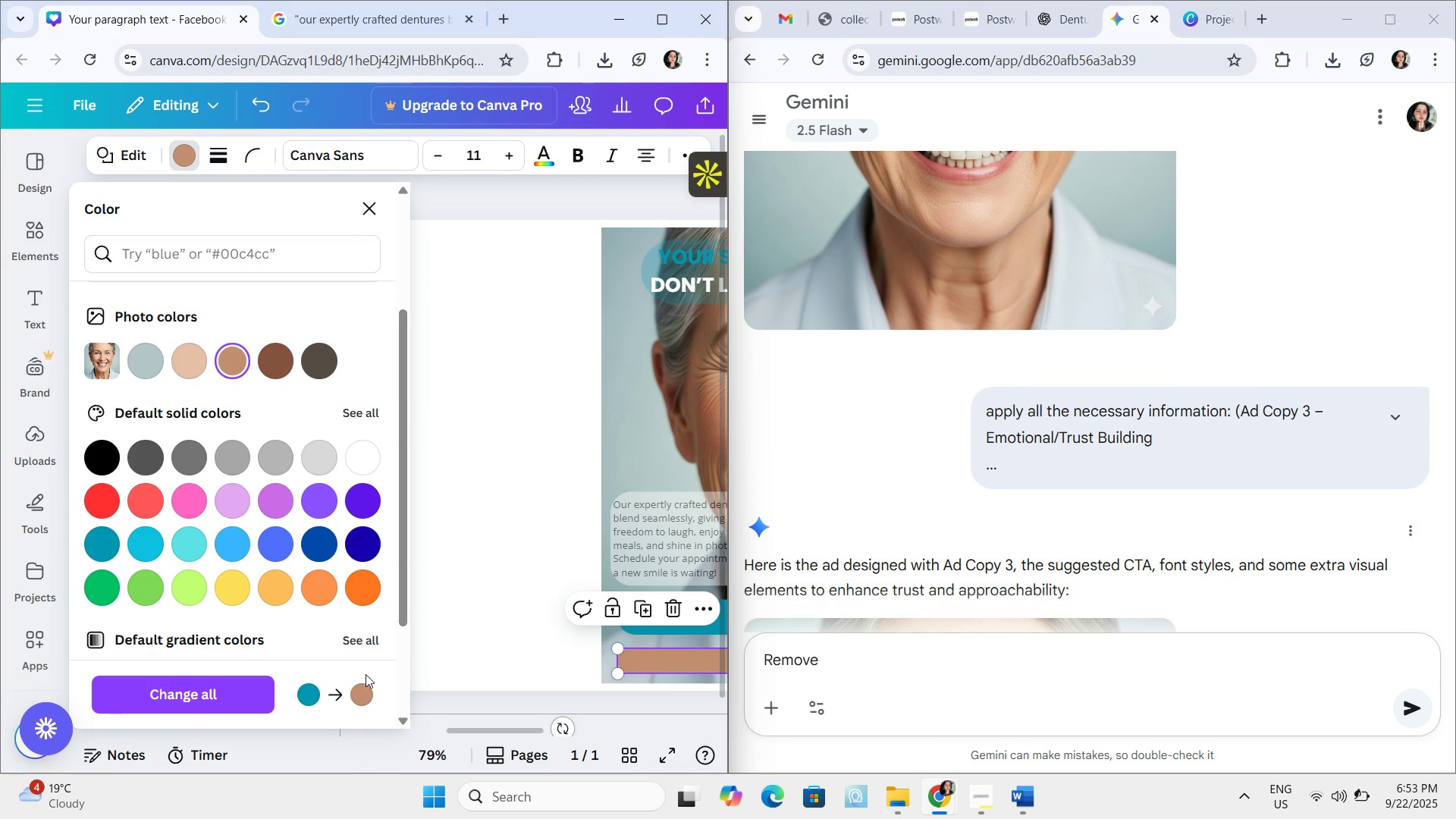 
scroll: coordinate [1015, 506], scroll_direction: down, amount: 8.0
 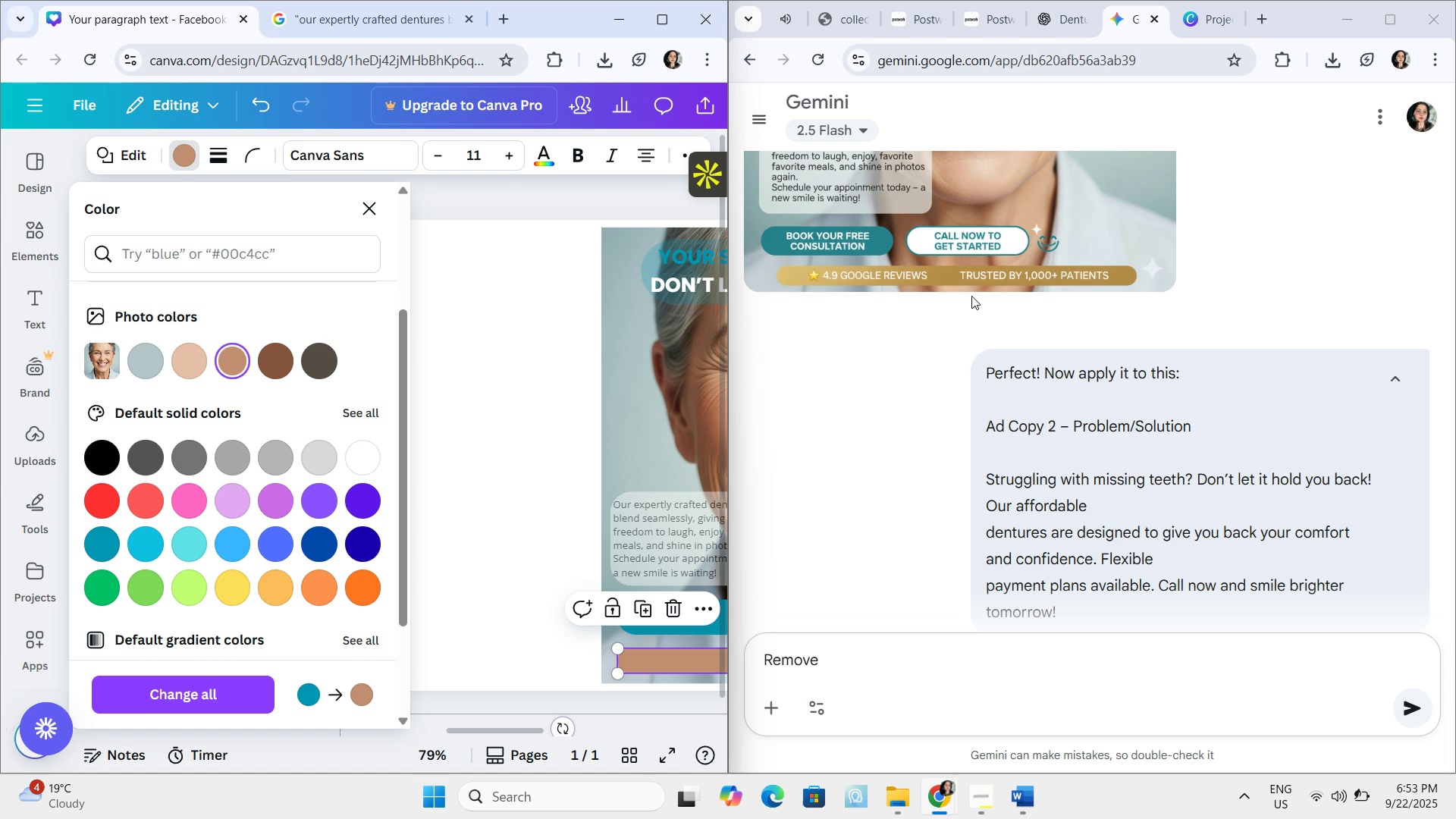 
wait(5.5)
 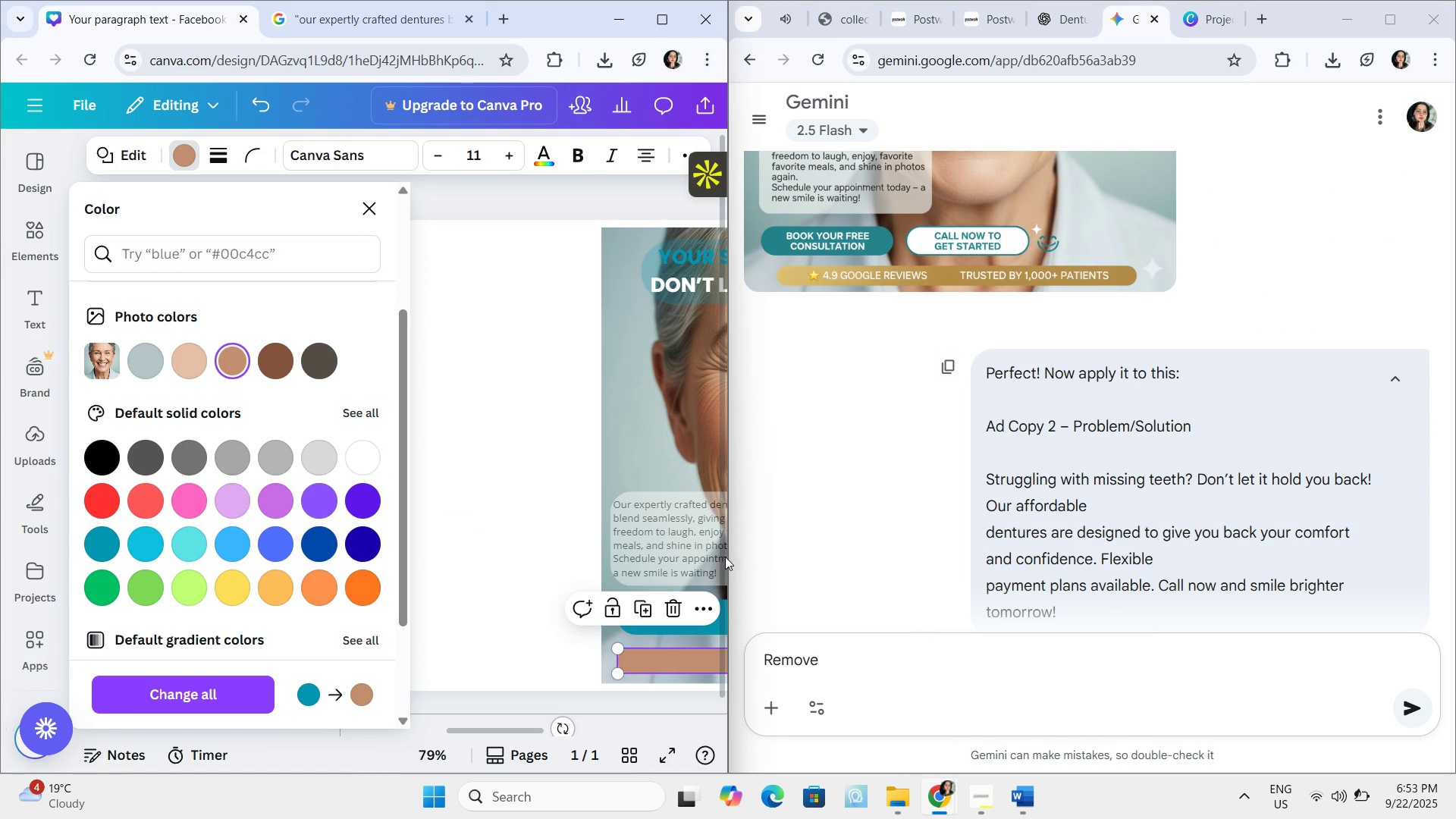 
scroll: coordinate [291, 546], scroll_direction: down, amount: 8.0
 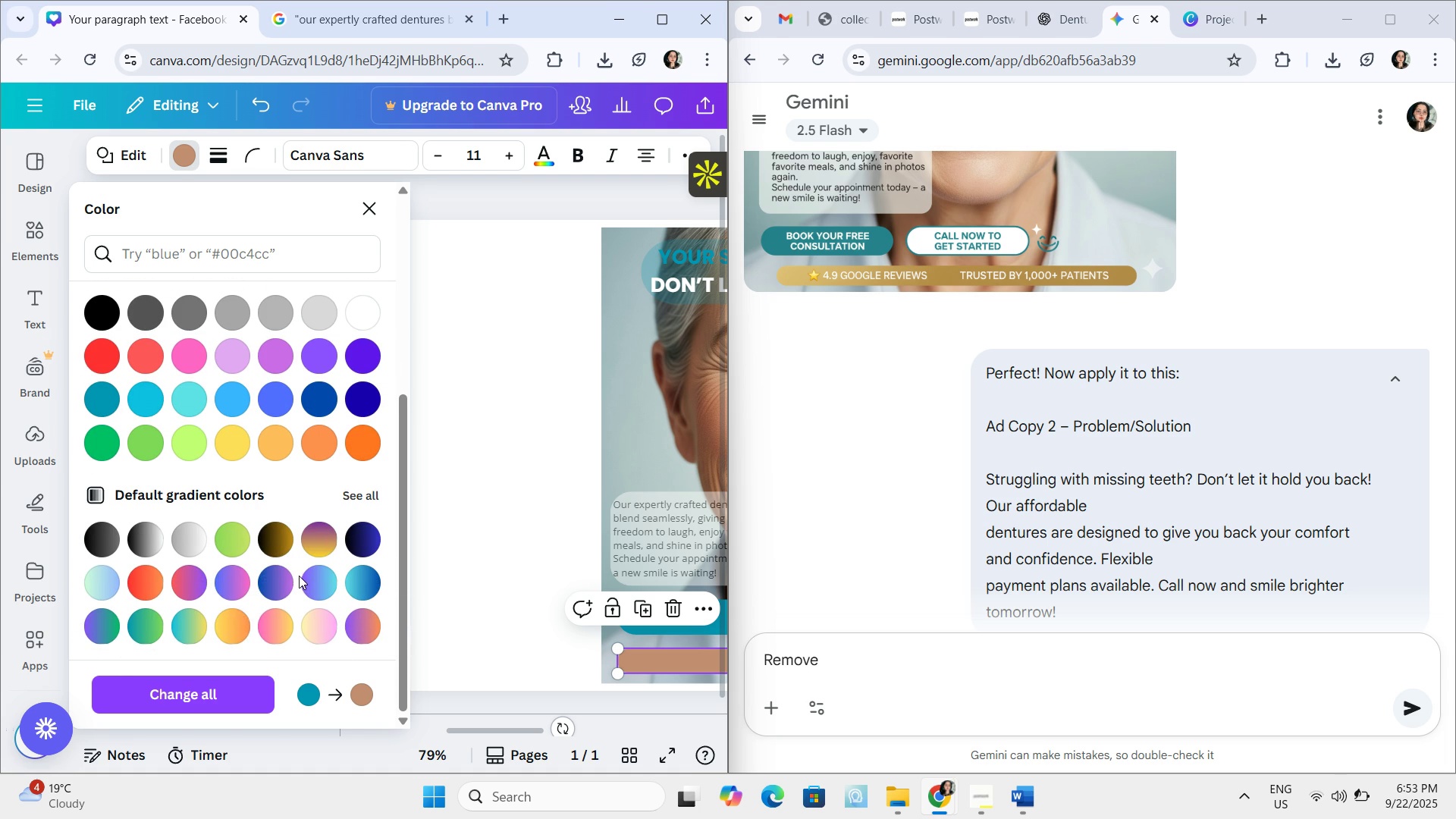 
left_click([231, 621])
 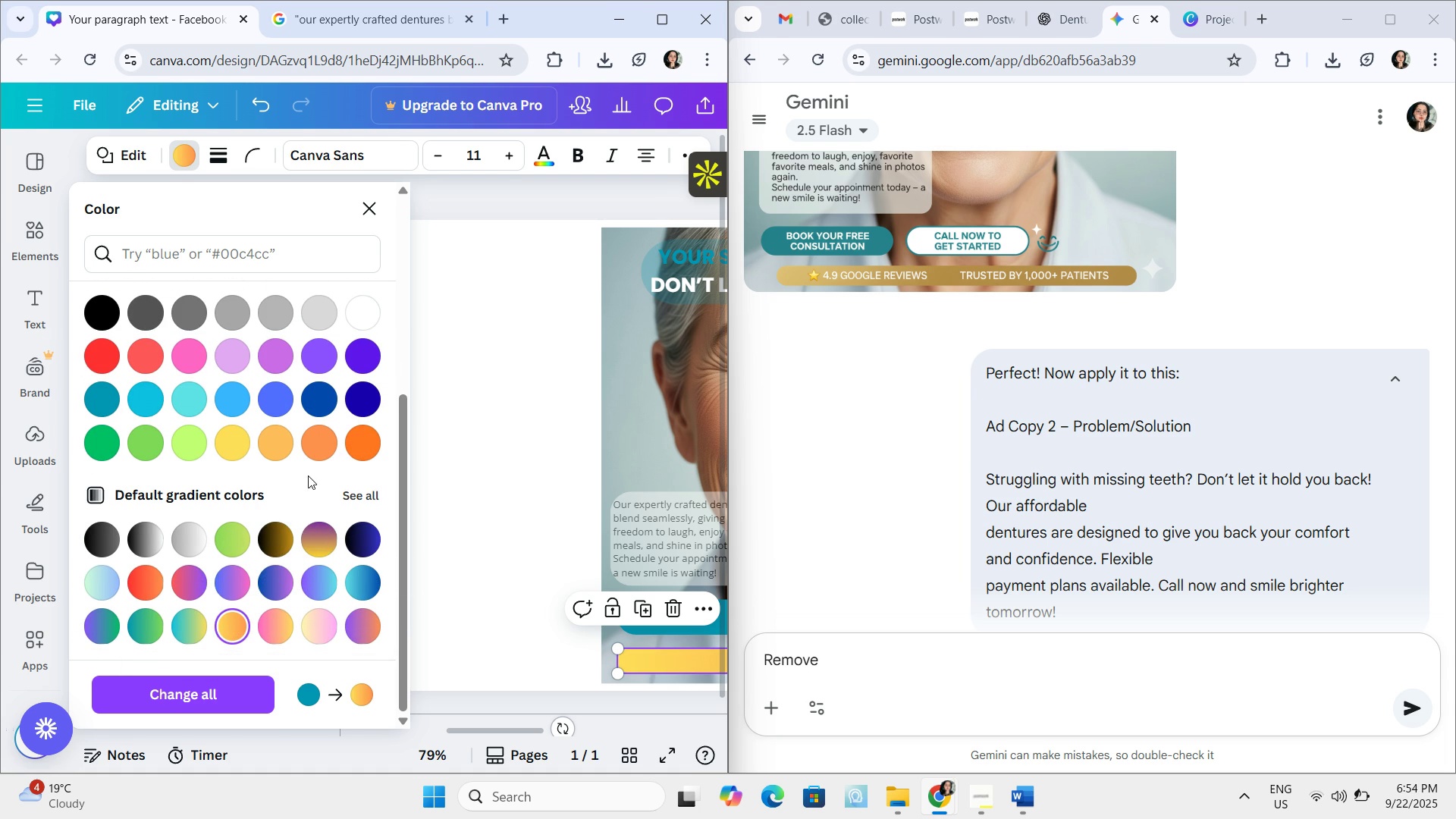 
left_click([270, 448])
 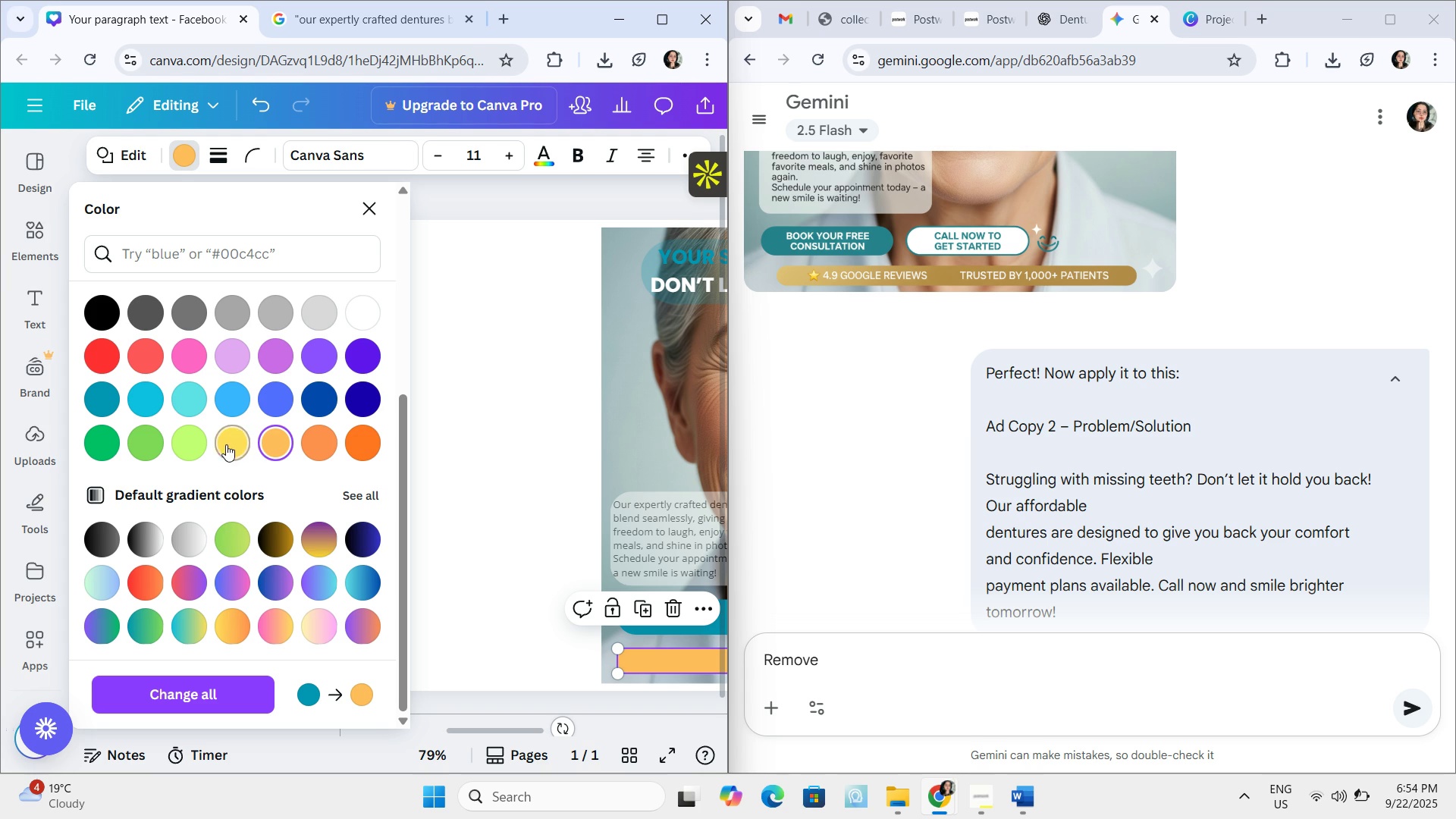 
left_click([225, 444])
 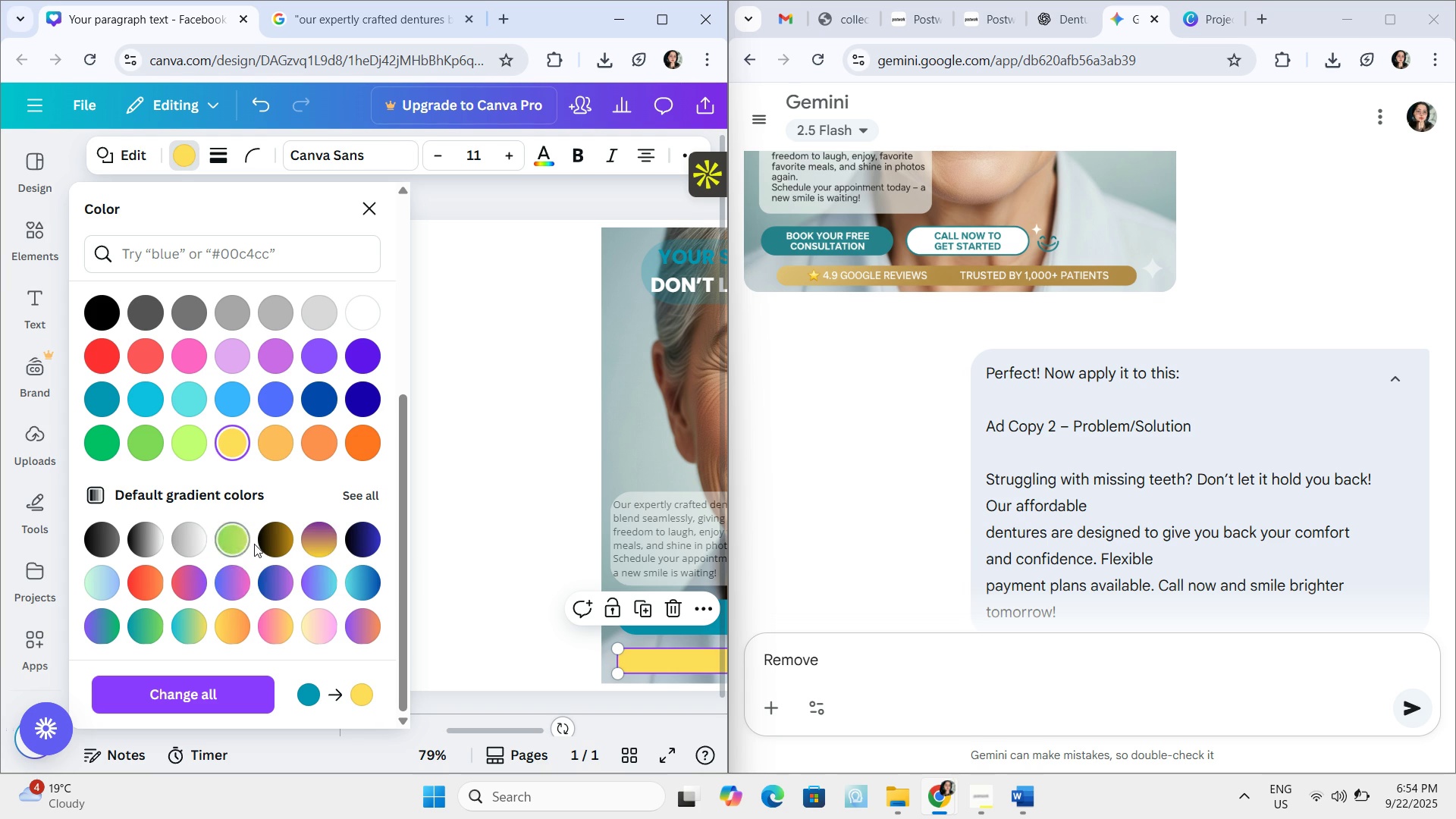 
scroll: coordinate [243, 563], scroll_direction: down, amount: 9.0
 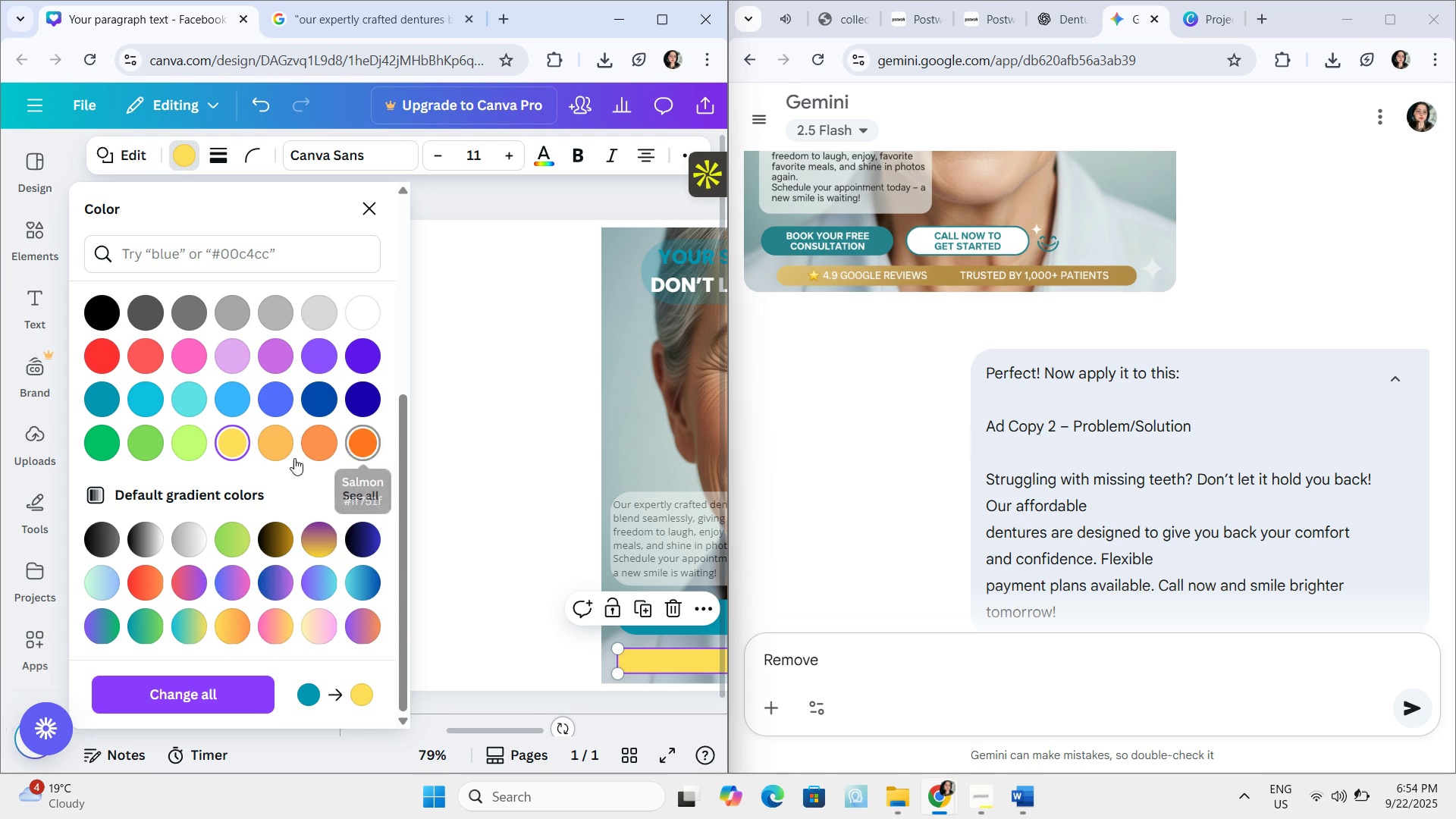 
scroll: coordinate [287, 428], scroll_direction: up, amount: 2.0
 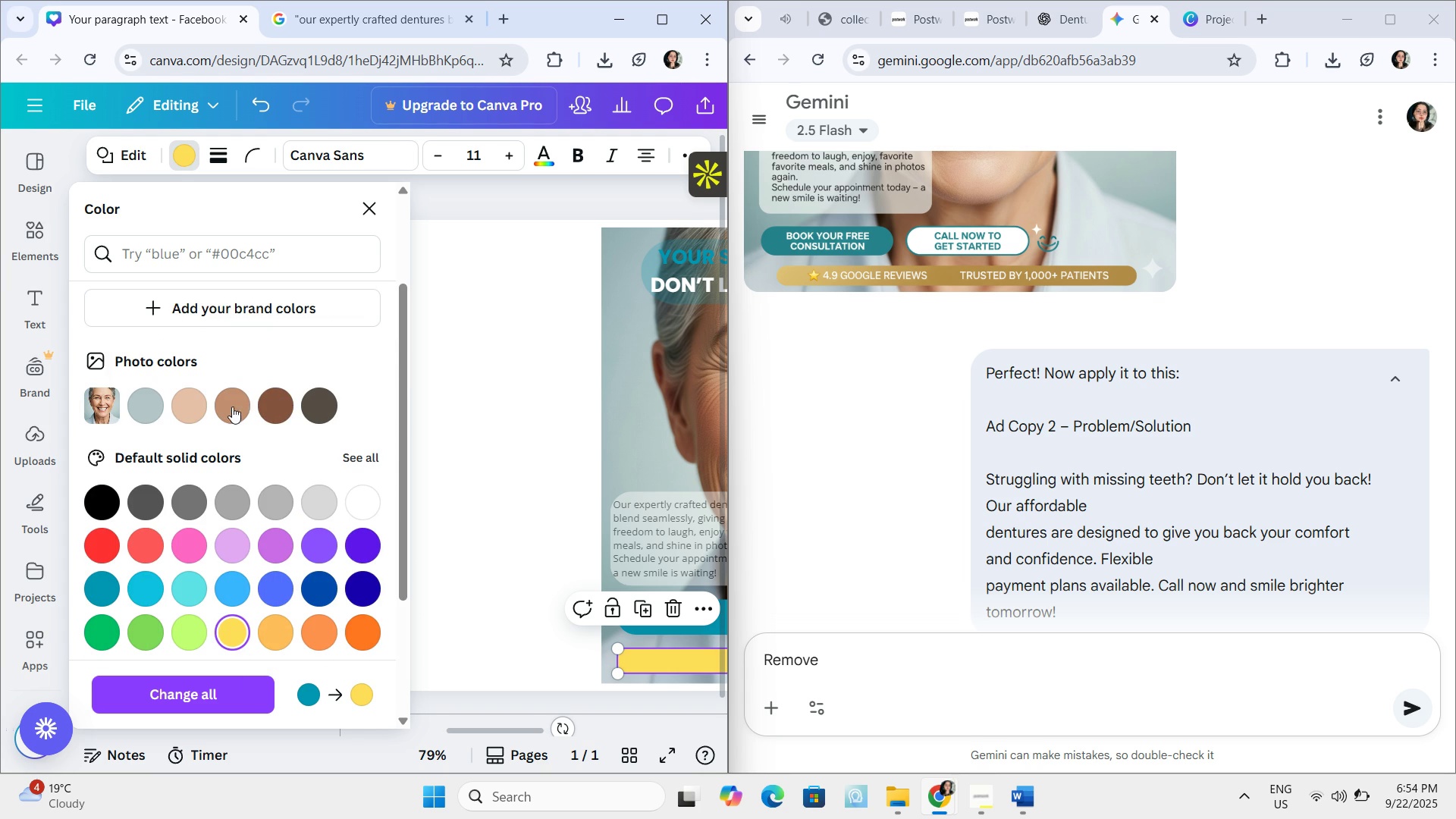 
left_click([230, 406])